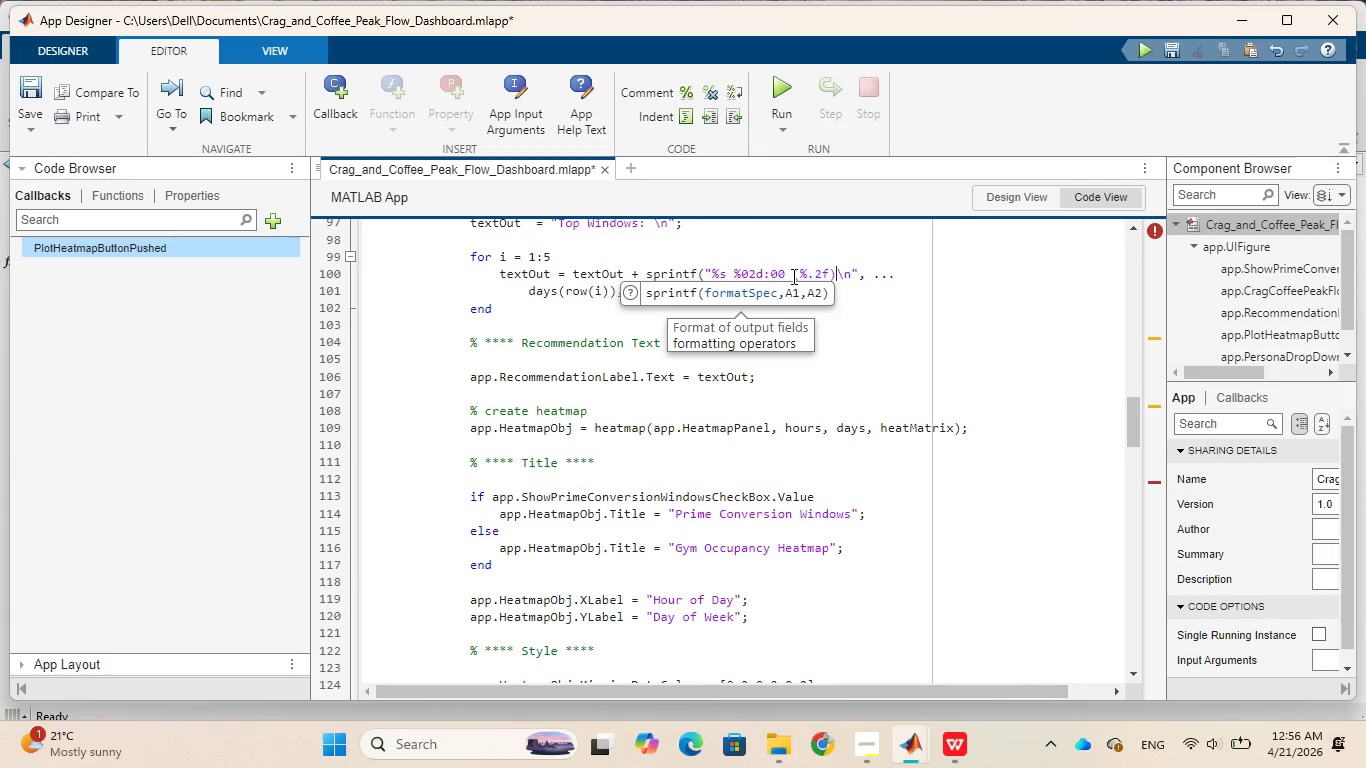 
wait(7.2)
 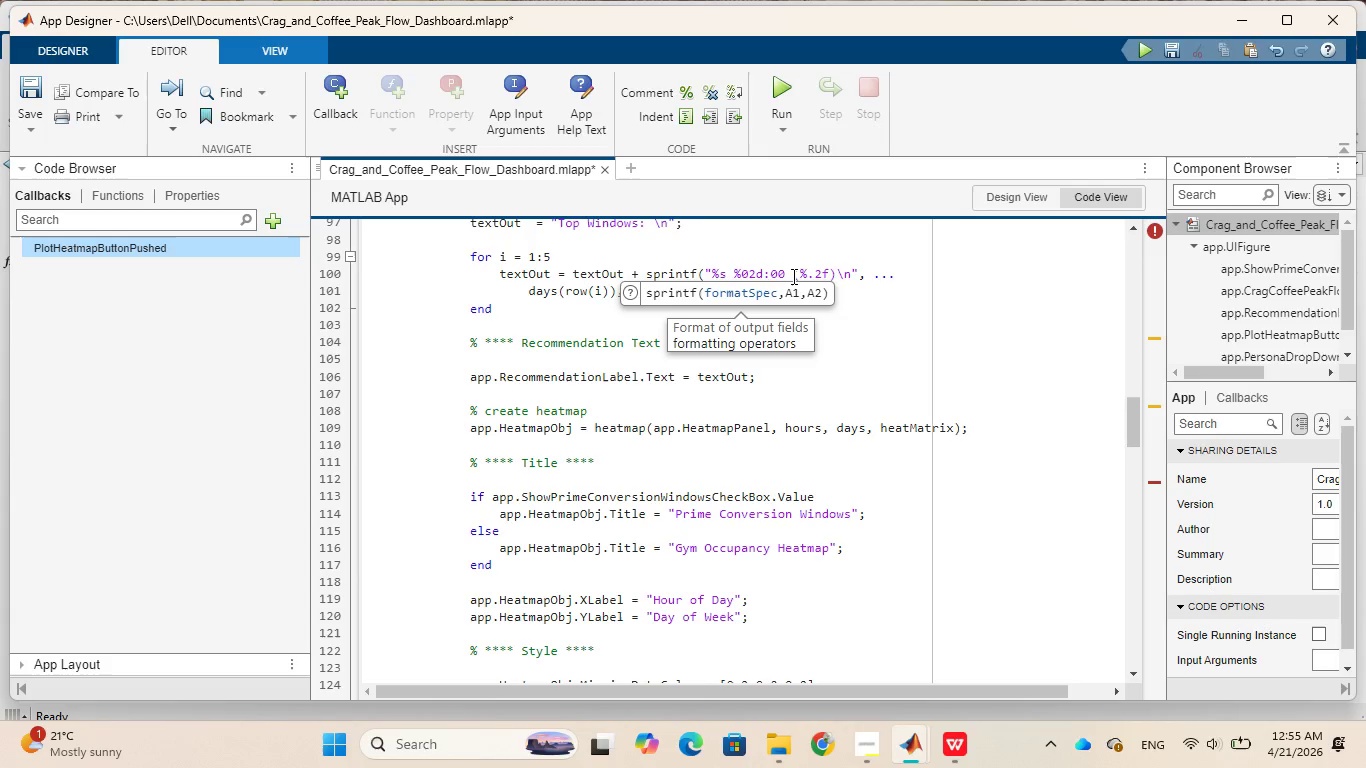 
left_click([896, 345])
 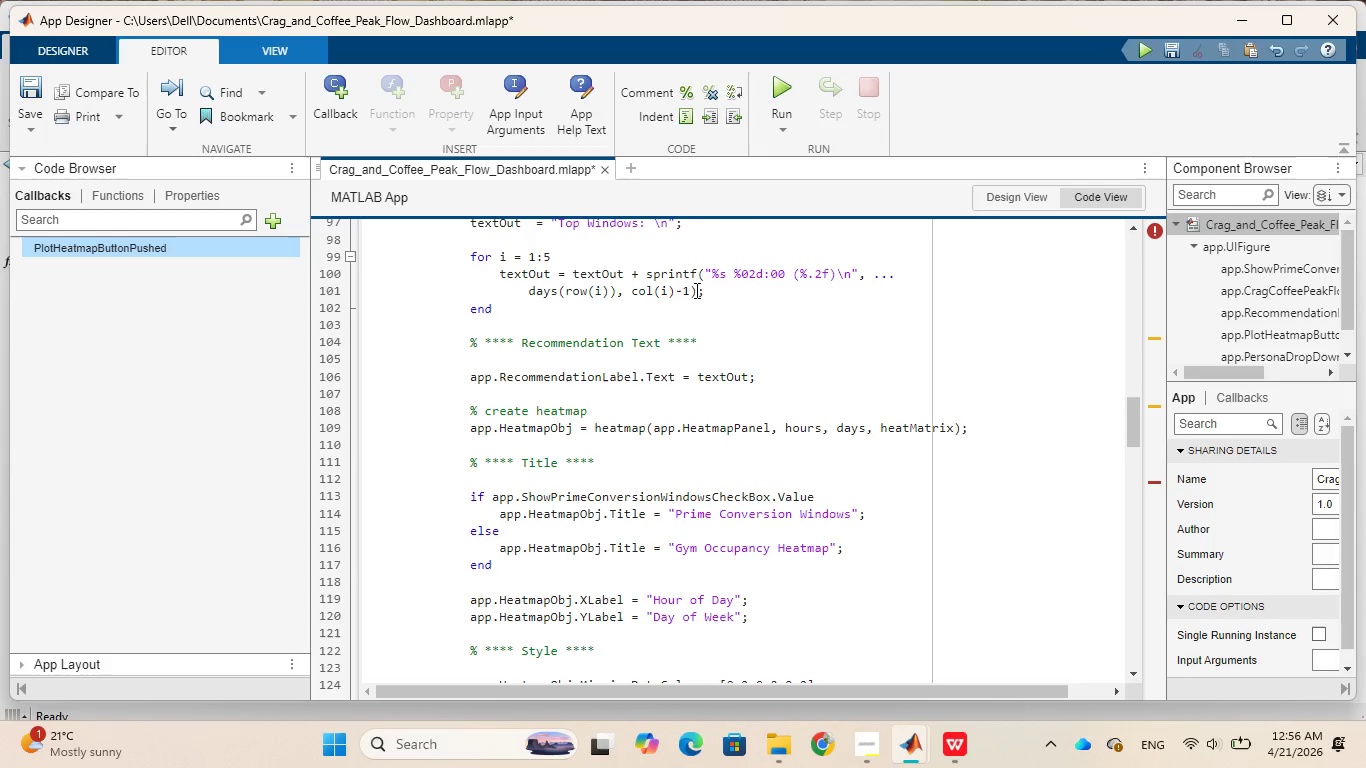 
wait(27.81)
 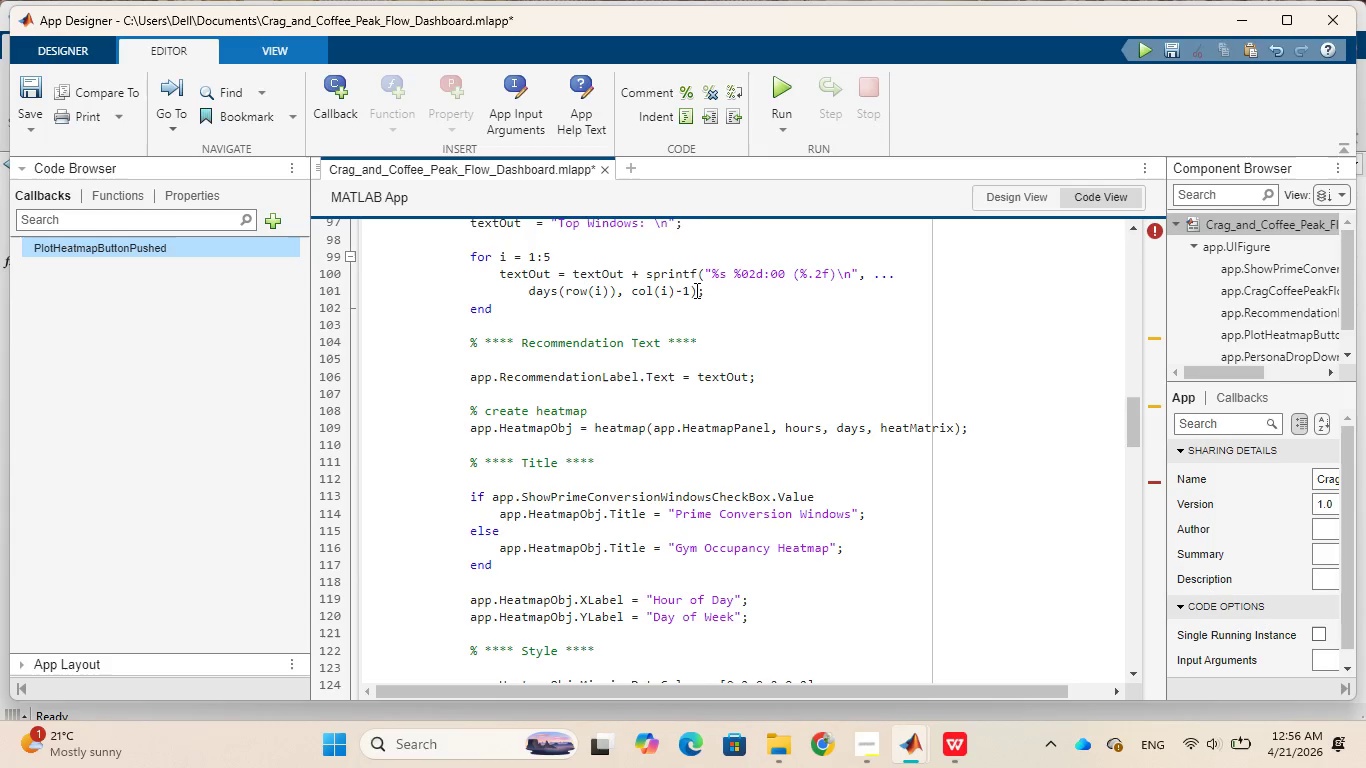 
left_click([691, 295])
 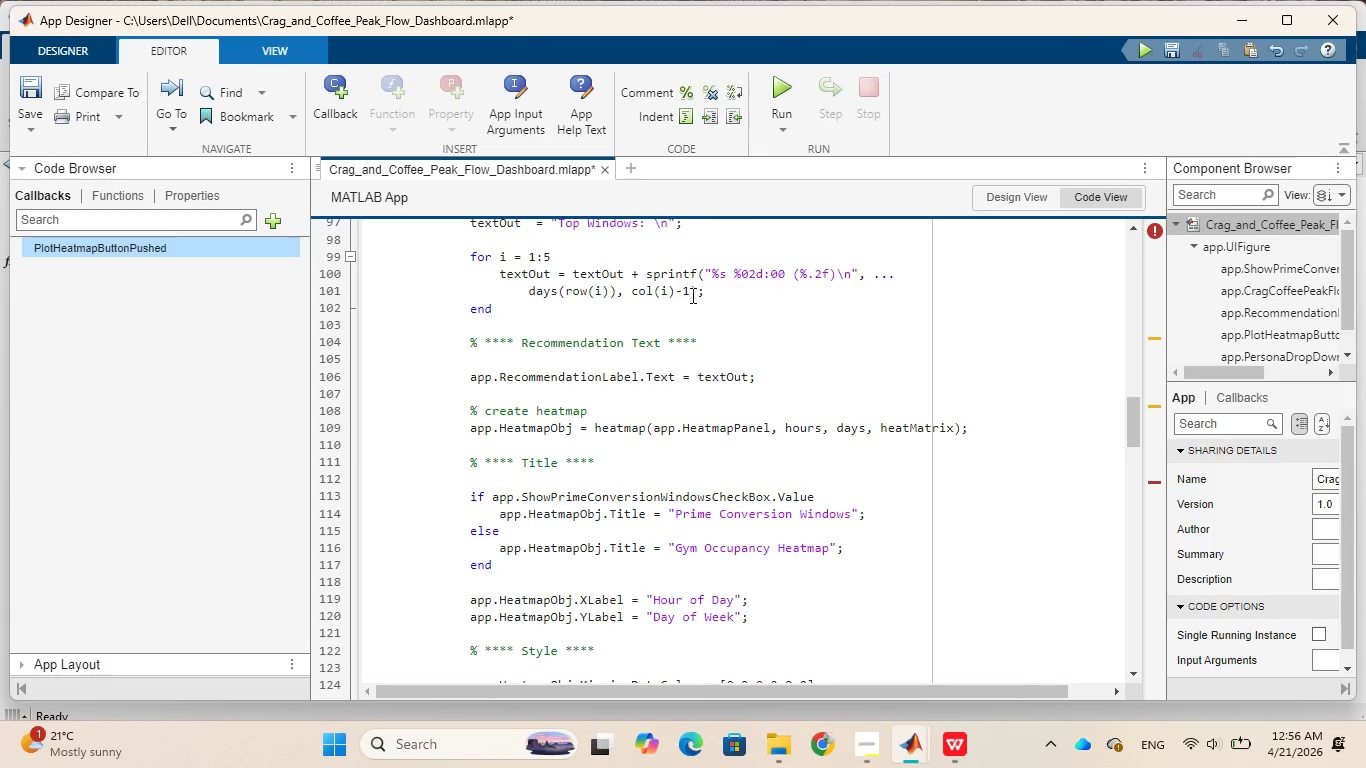 
key(Comma)
 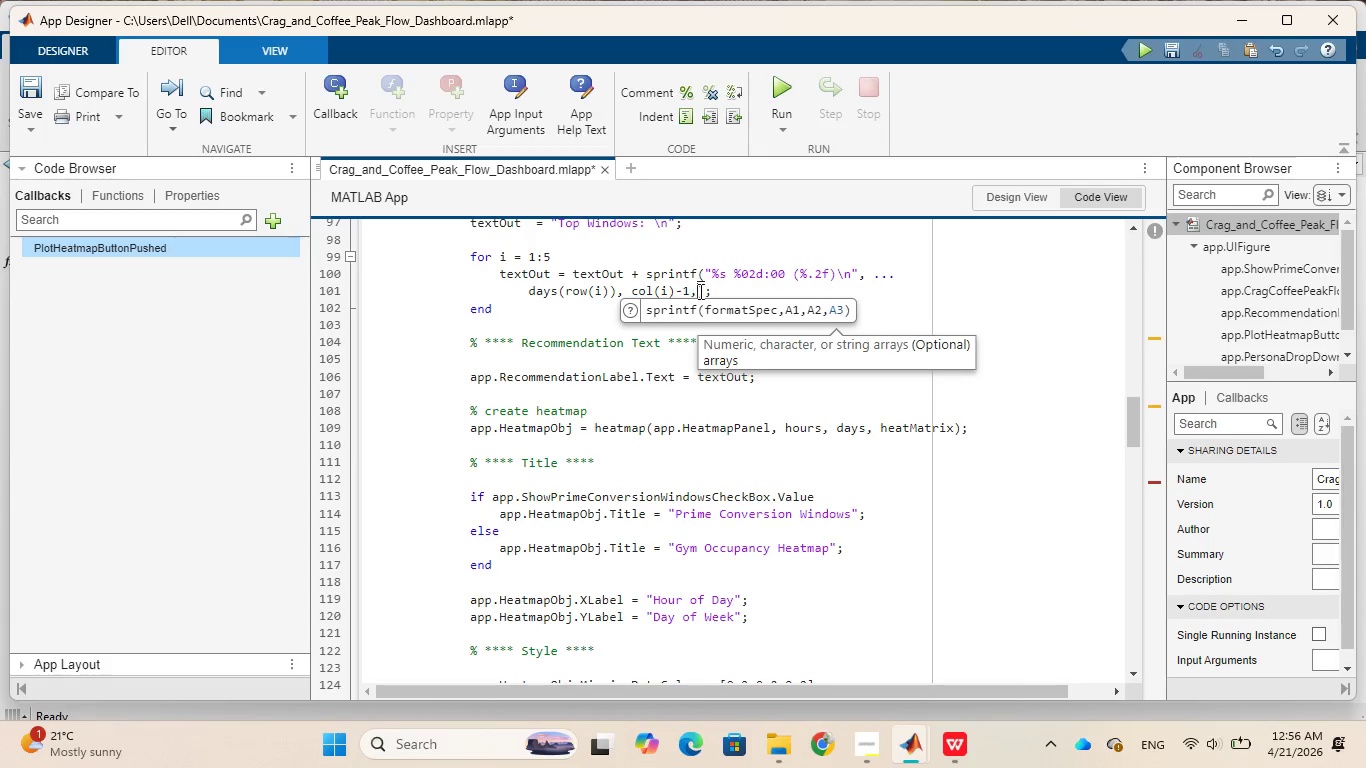 
key(Space)
 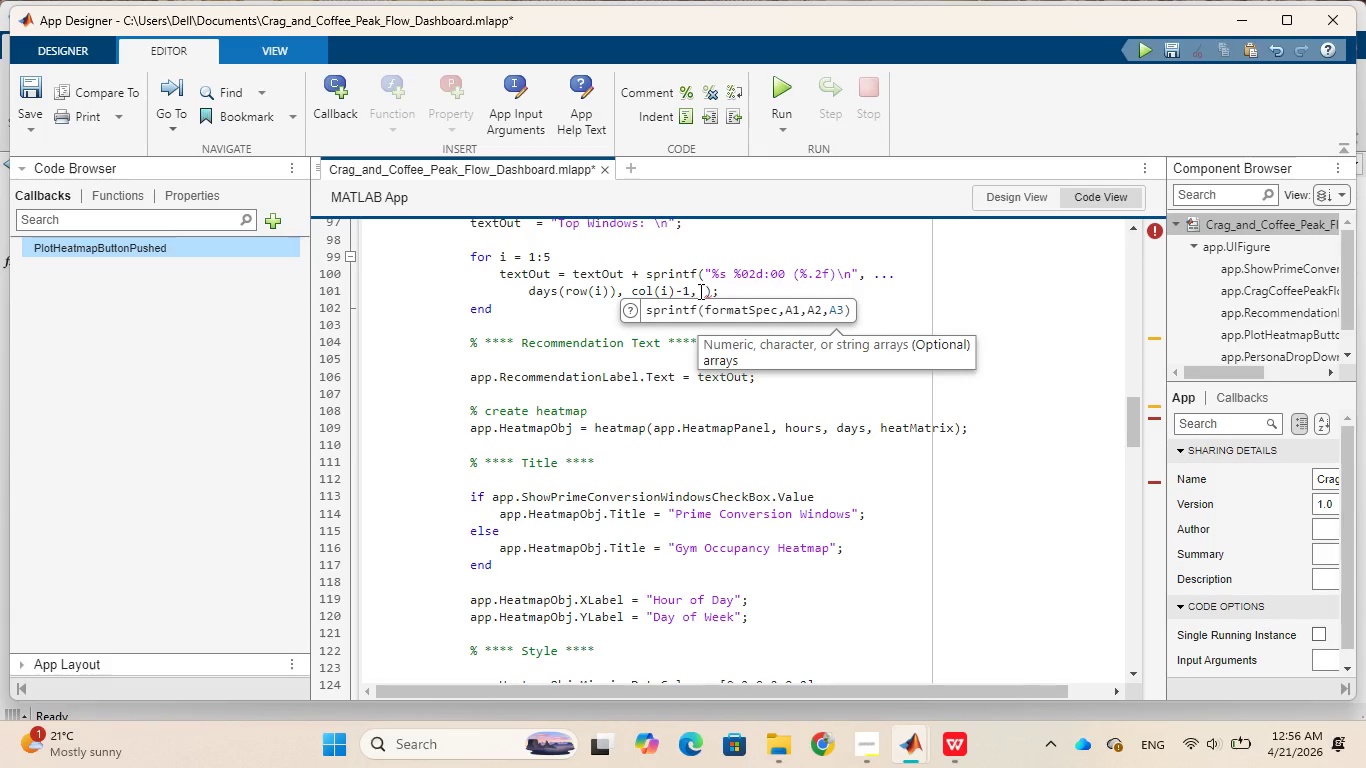 
type(top)
 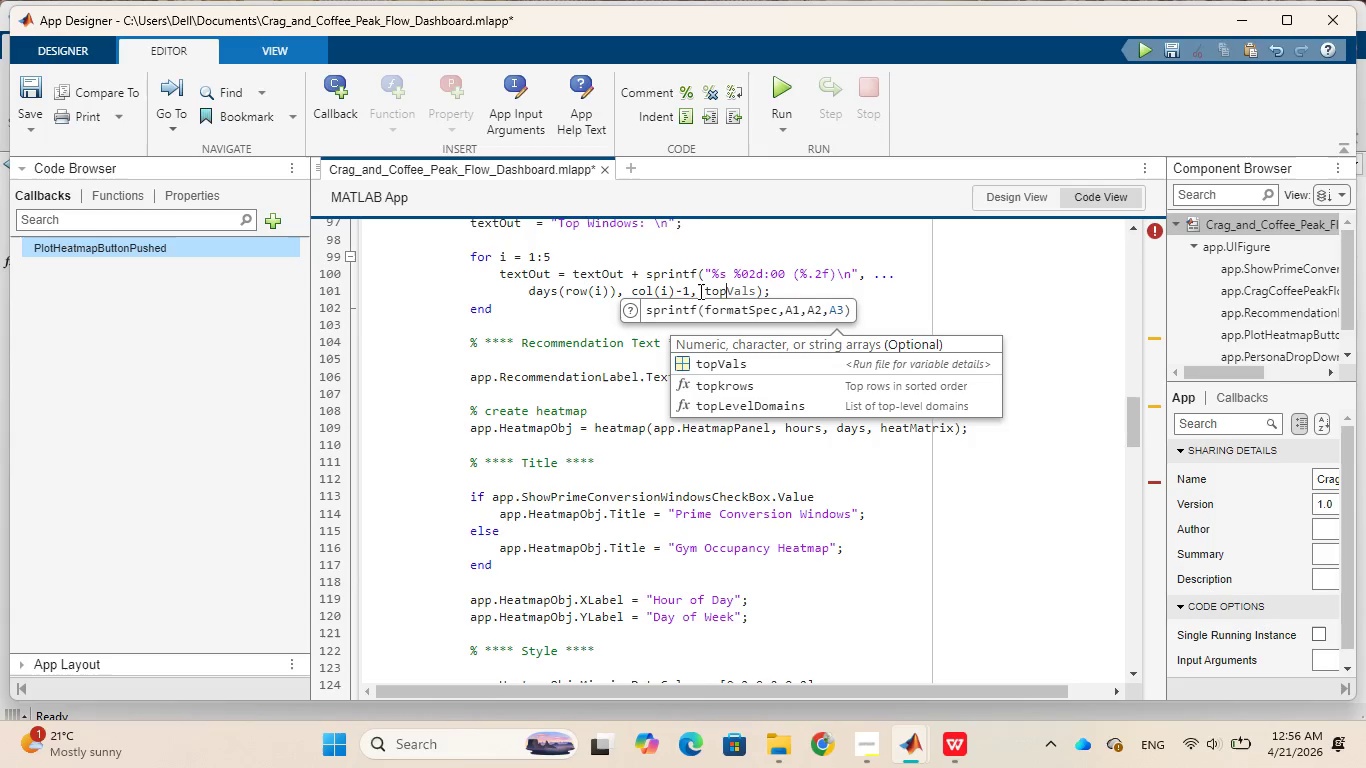 
key(CapsLock)
 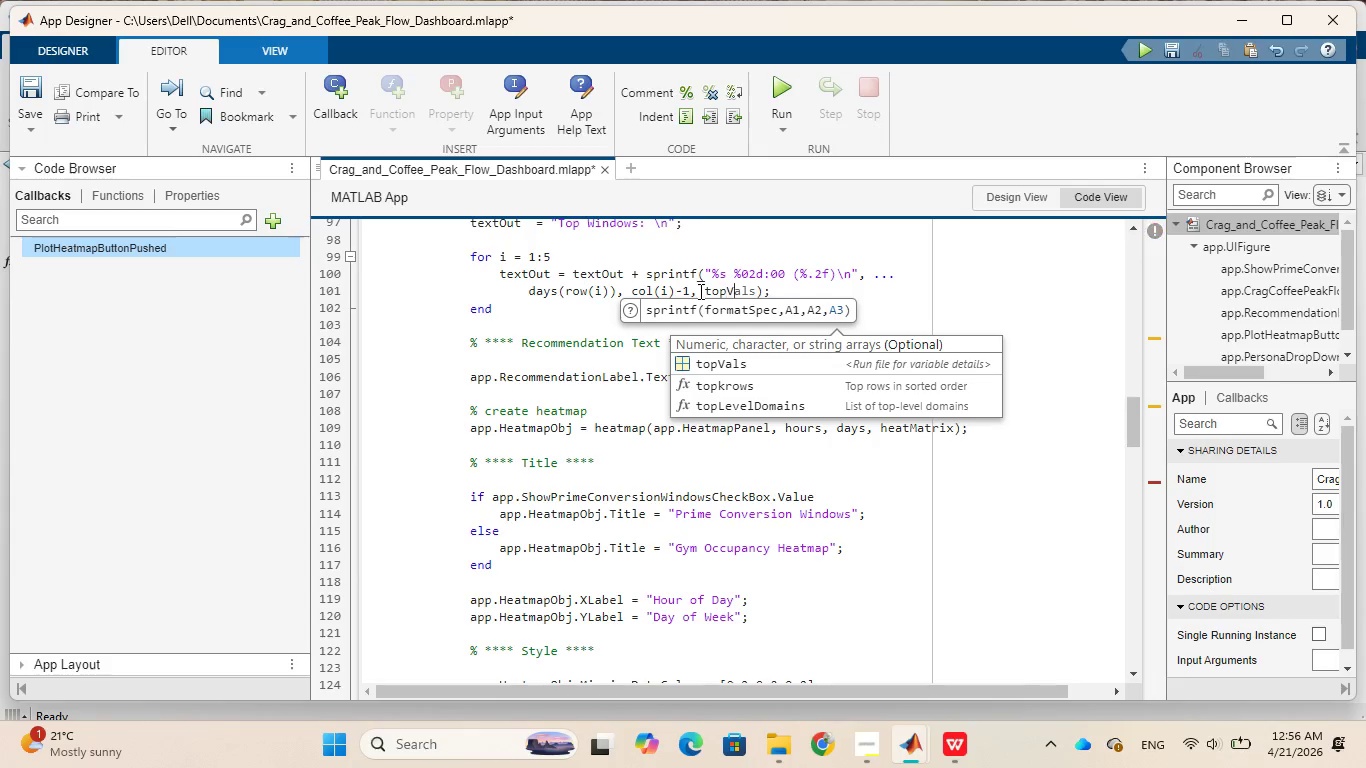 
key(V)
 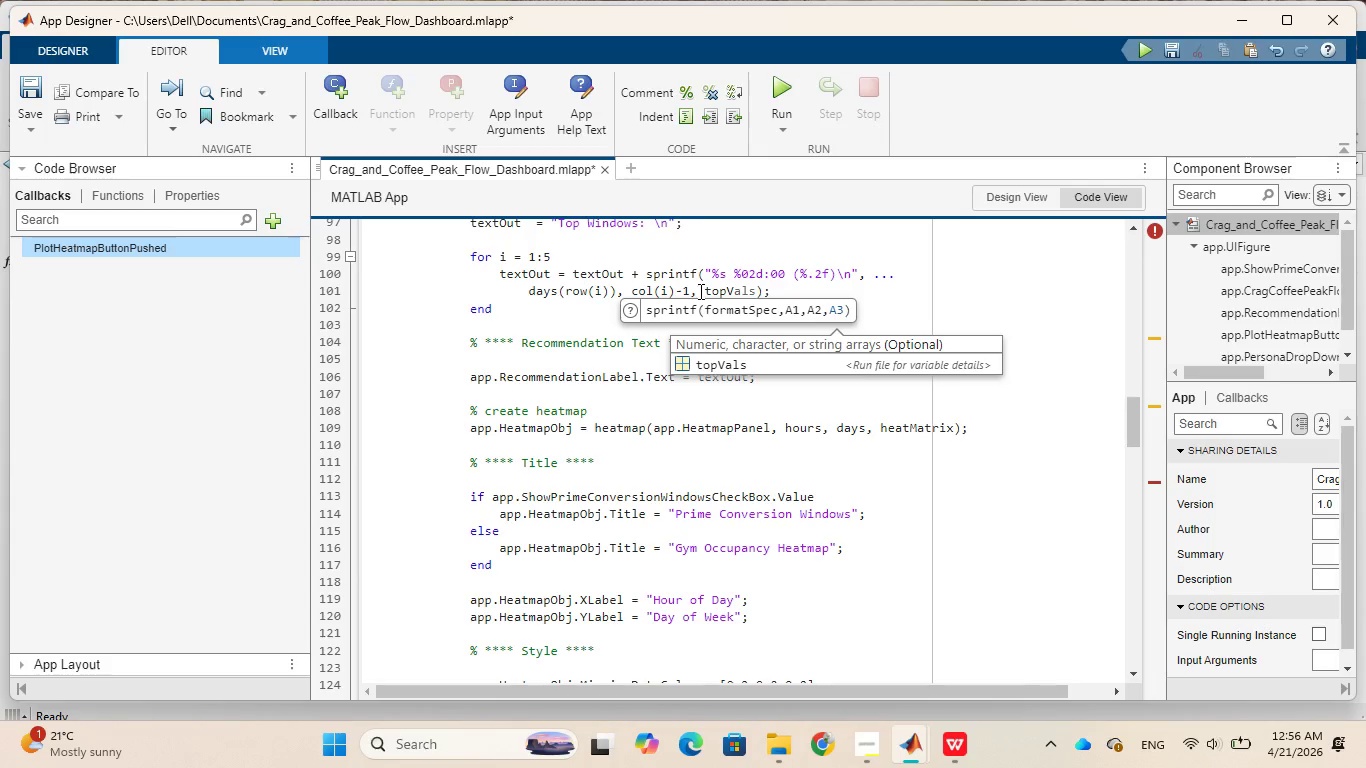 
wait(11.67)
 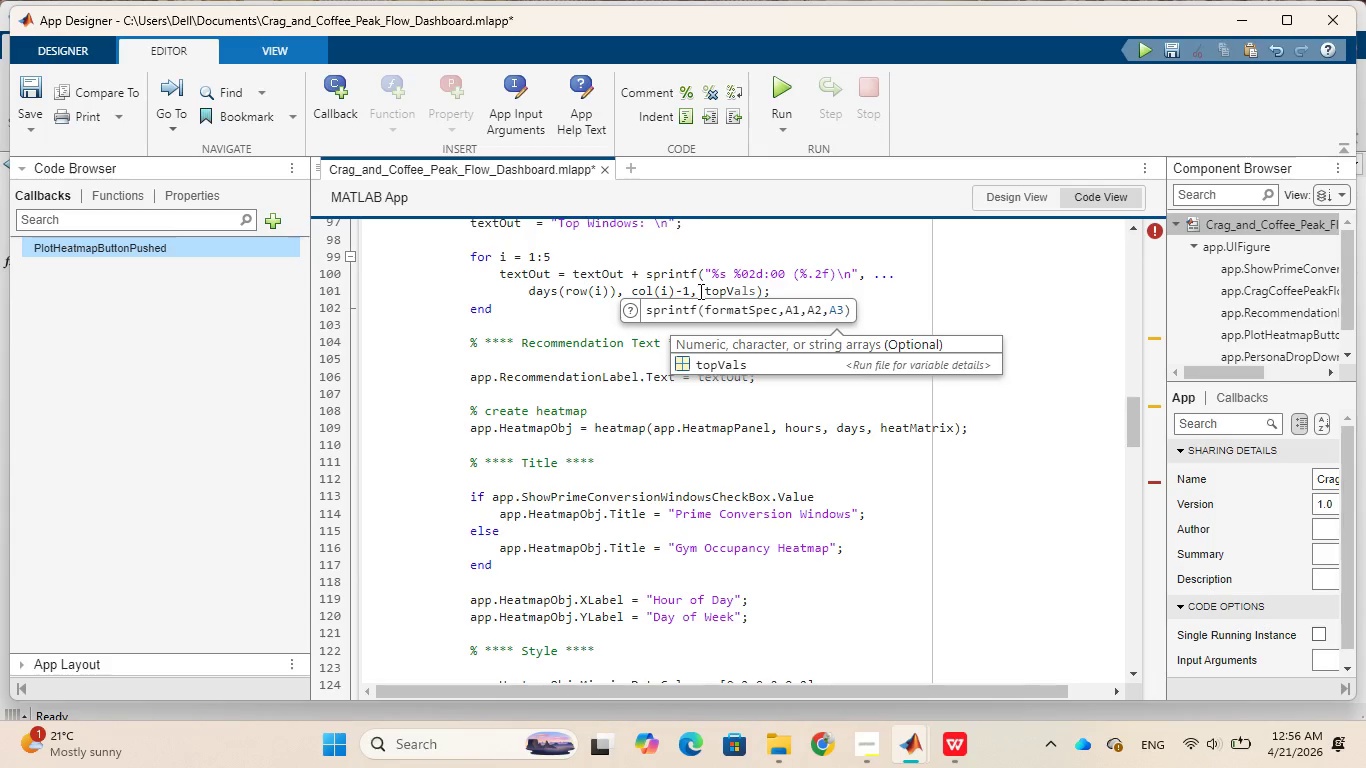 
left_click([722, 366])
 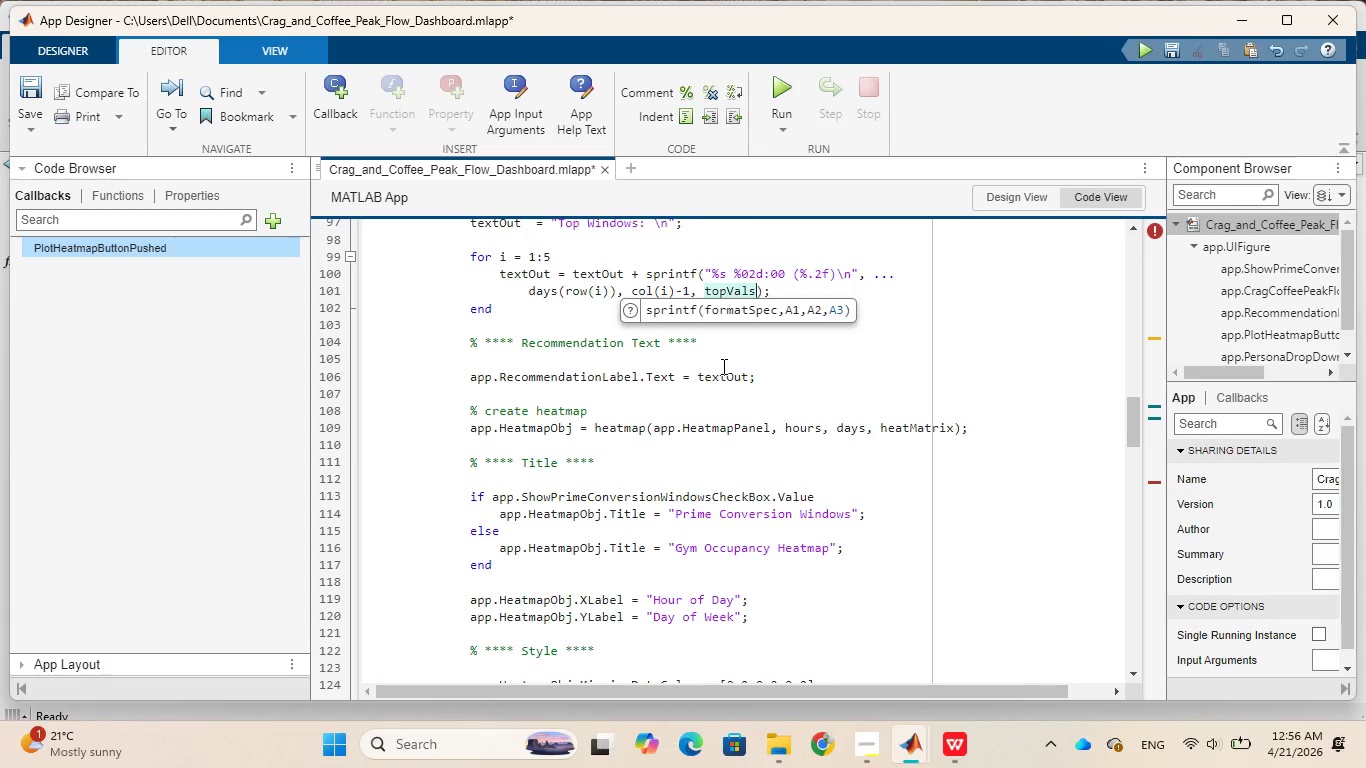 
wait(5.81)
 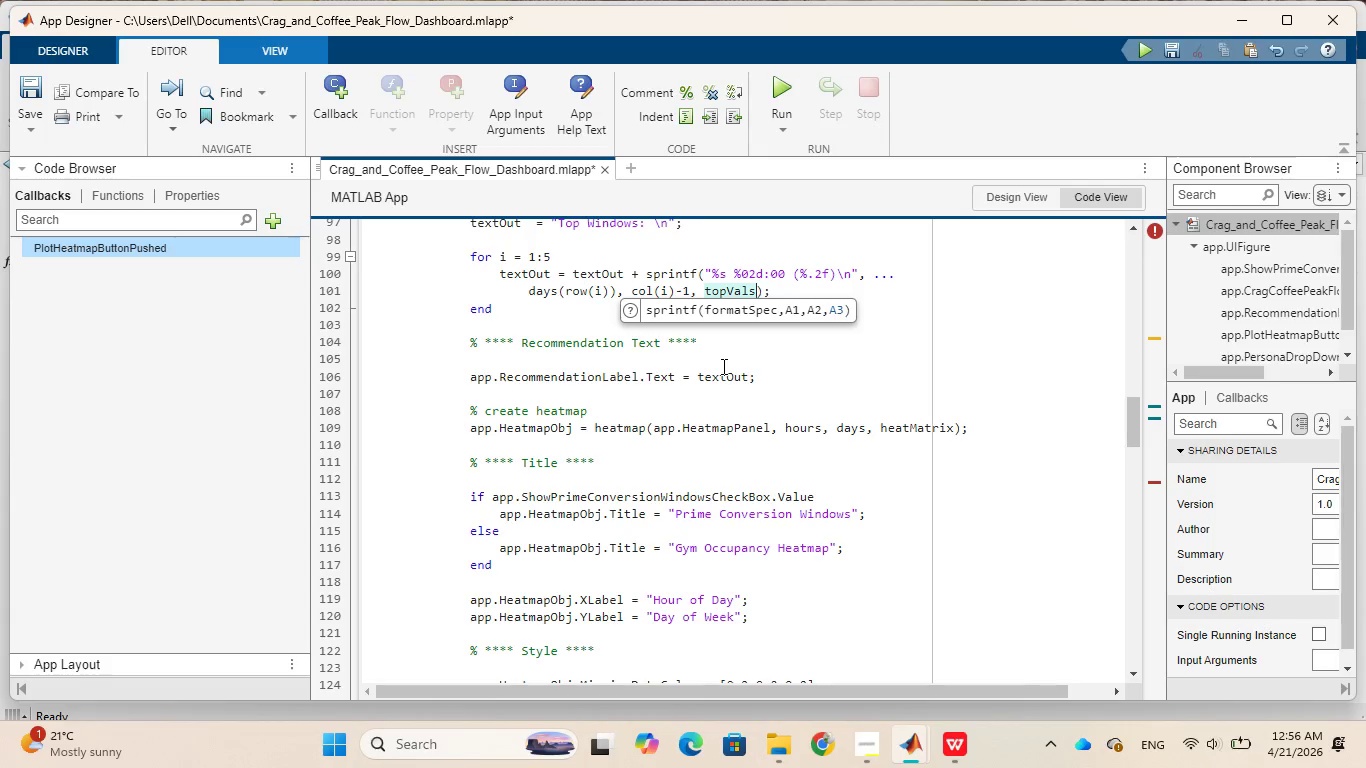 
type((I)
key(Backspace)
type(i)
 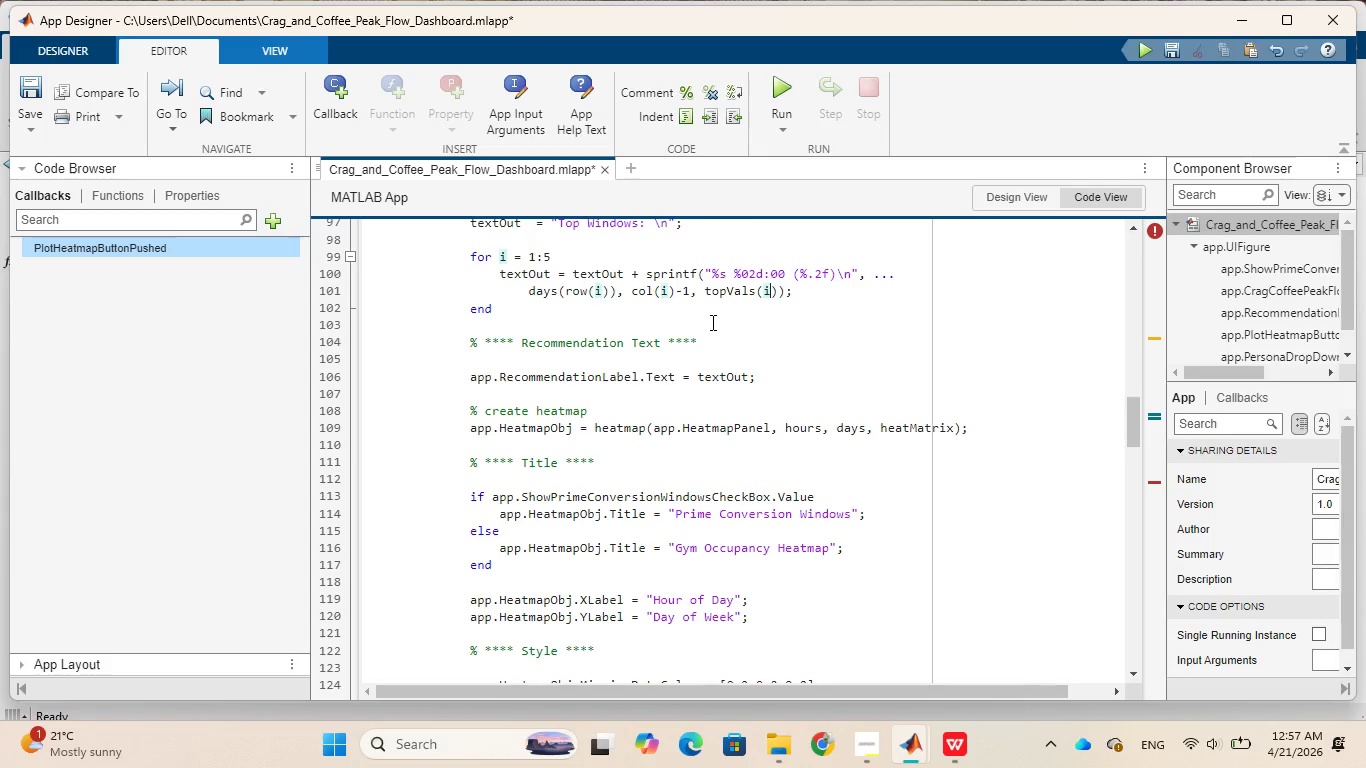 
wait(24.95)
 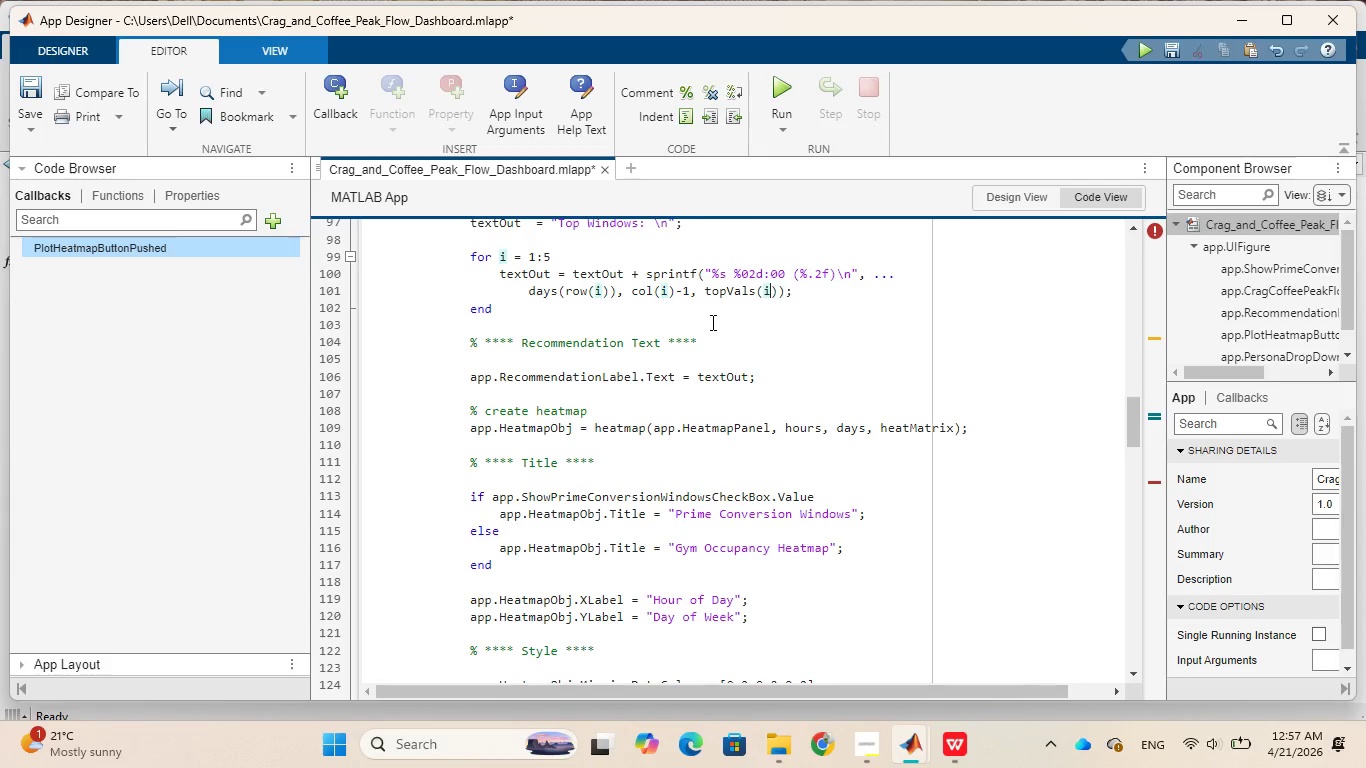 
scroll: coordinate [716, 372], scroll_direction: up, amount: 2.0
 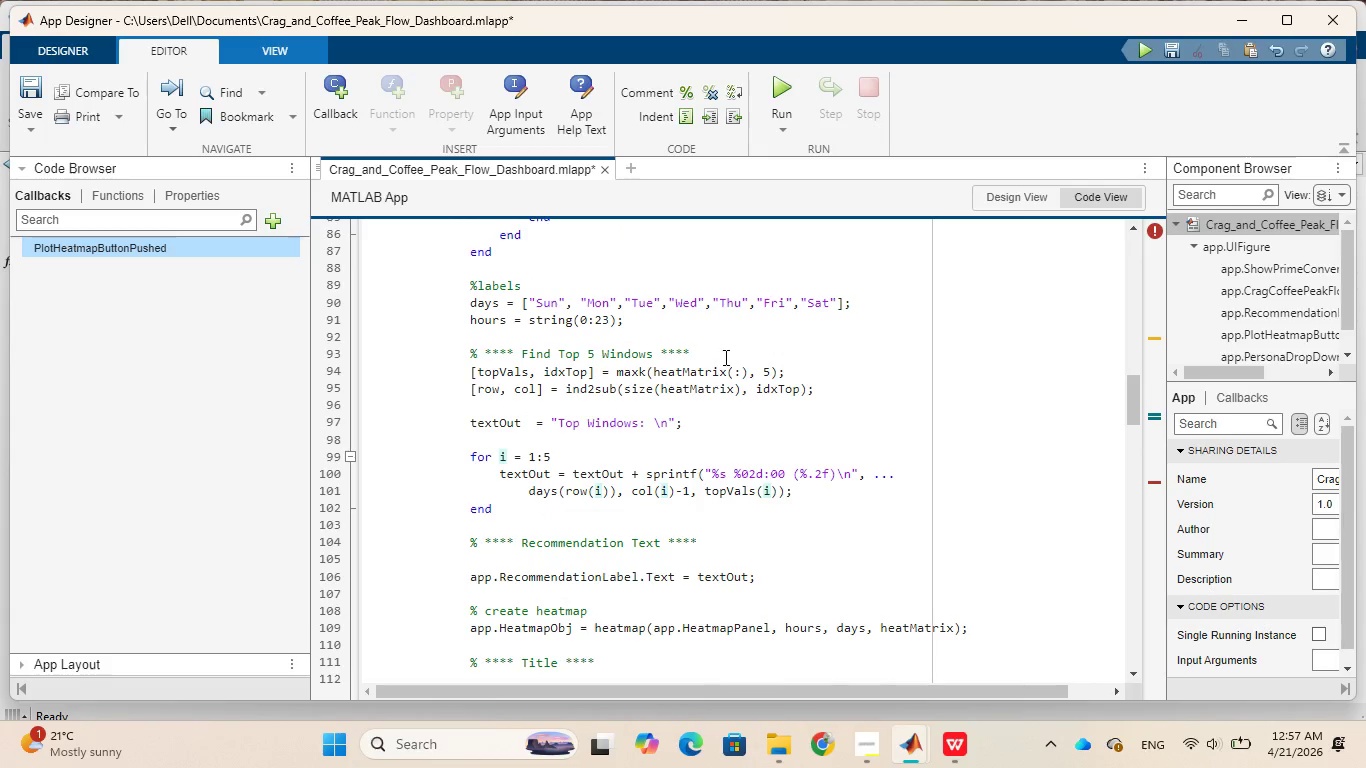 
wait(5.48)
 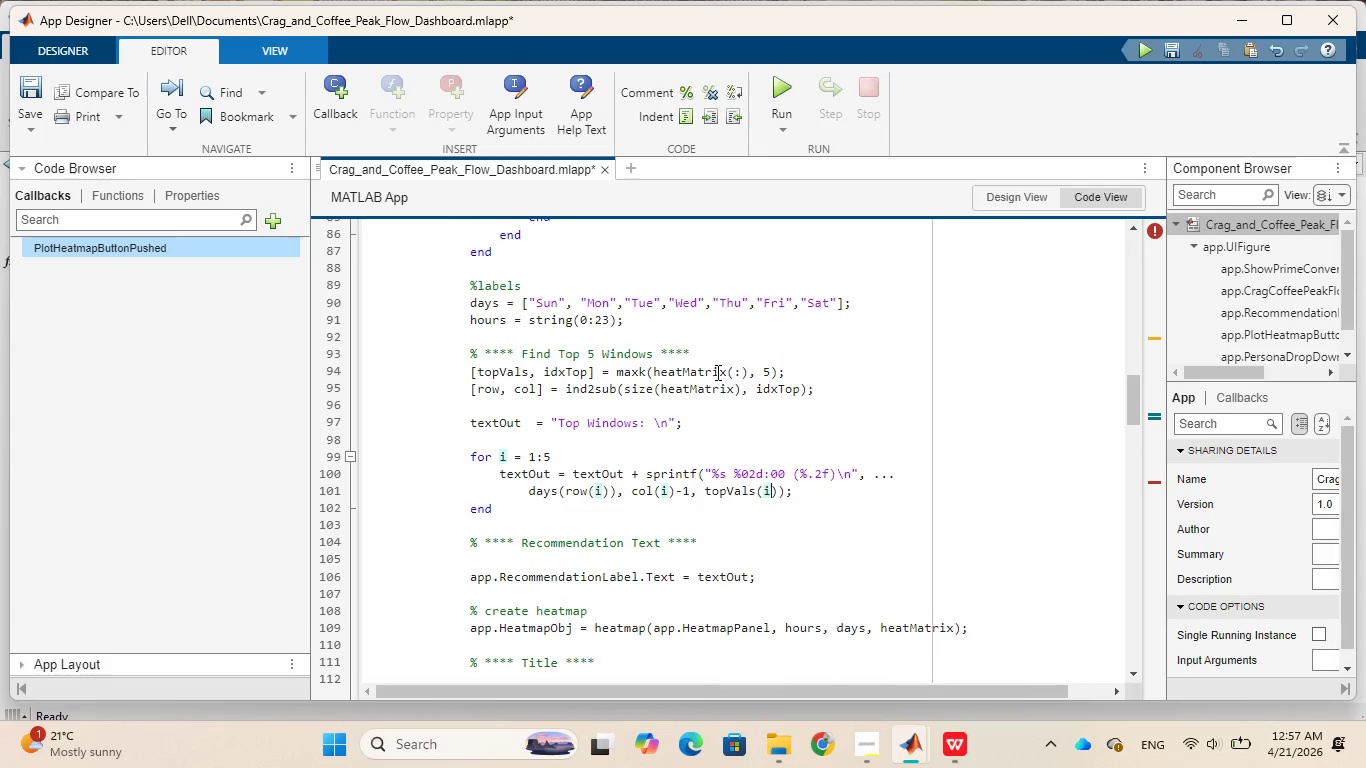 
scroll: coordinate [802, 409], scroll_direction: down, amount: 1.0
 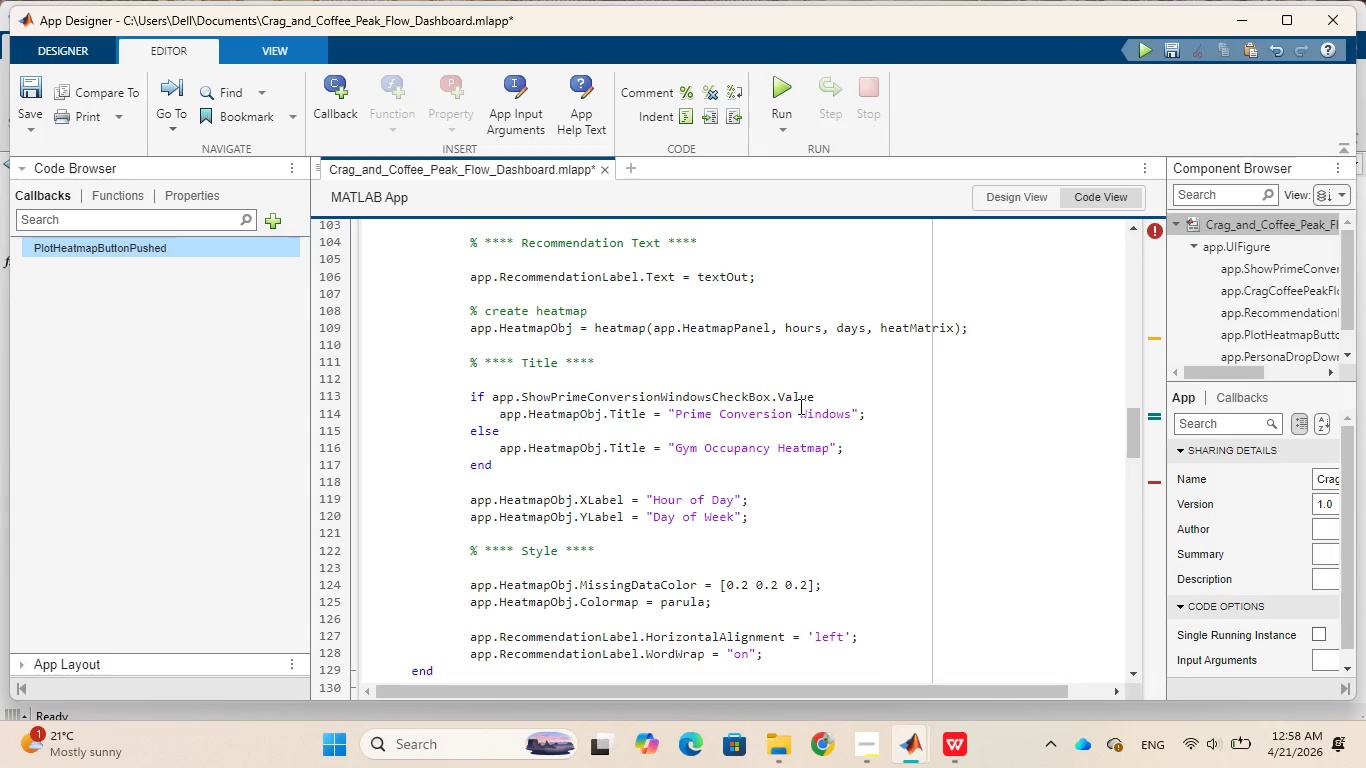 
wait(33.92)
 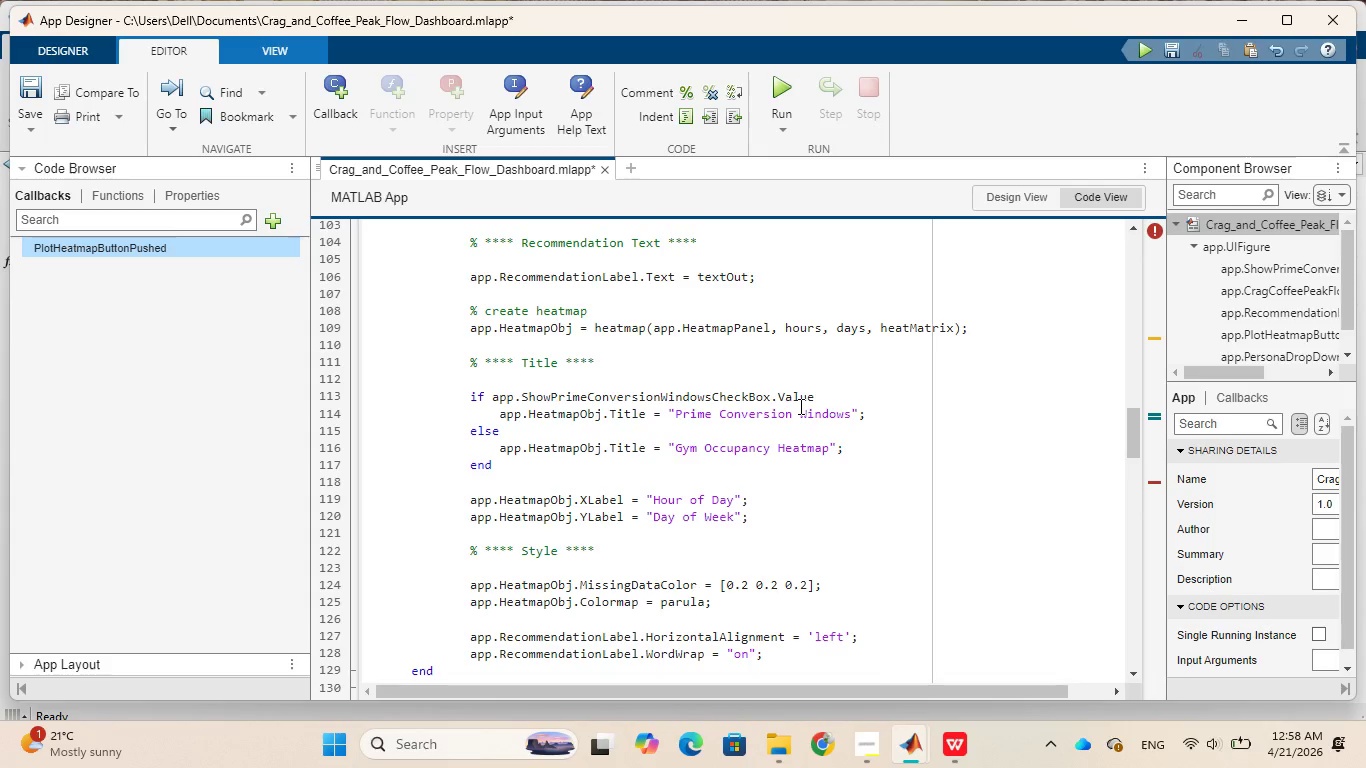 
scroll: coordinate [816, 346], scroll_direction: up, amount: 2.0
 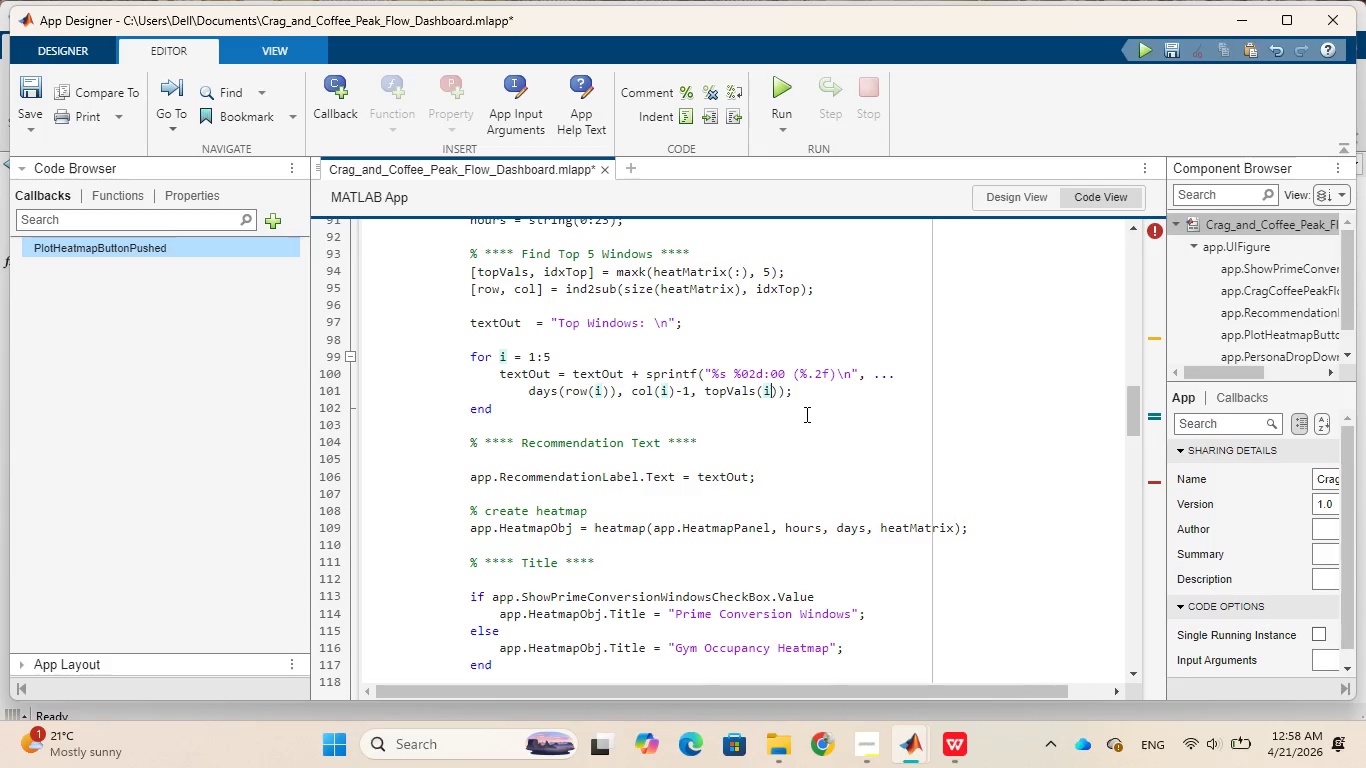 
wait(25.74)
 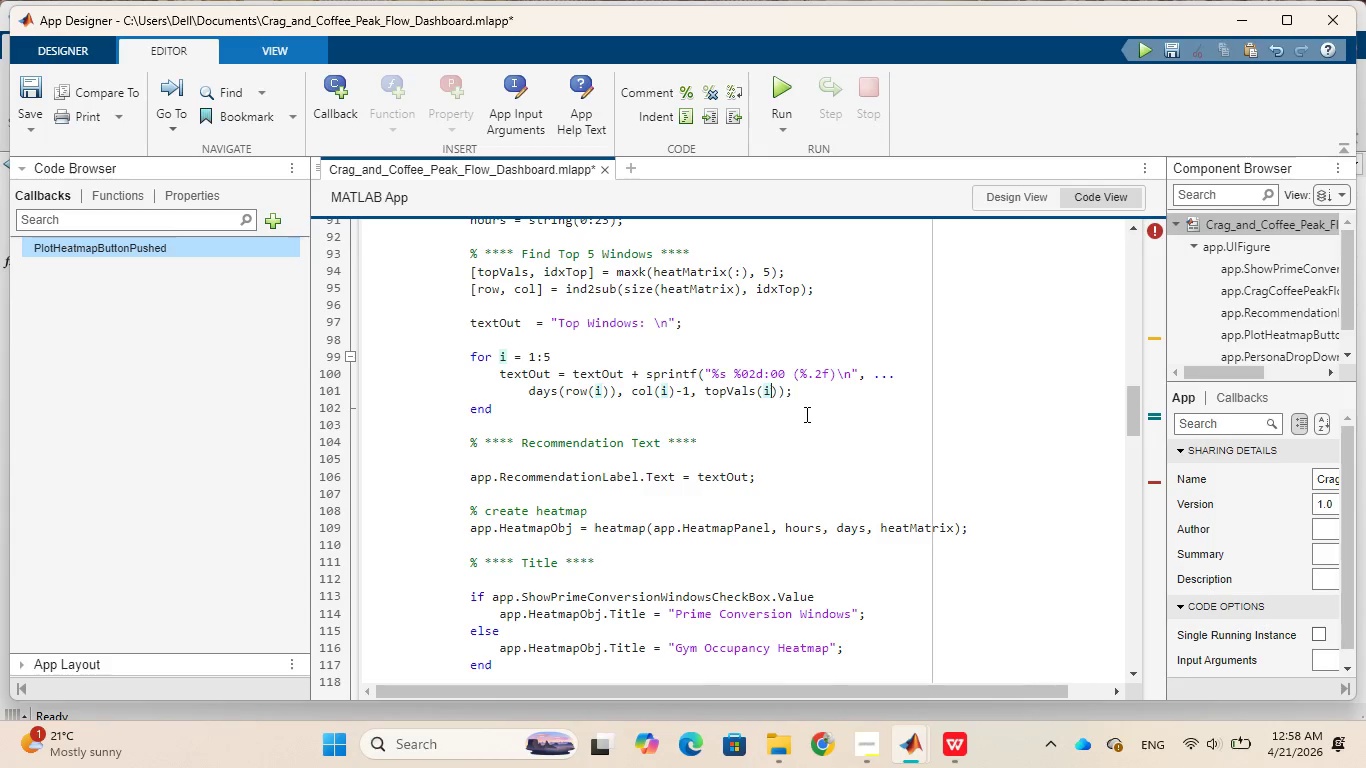 
scroll: coordinate [805, 414], scroll_direction: up, amount: 1.0
 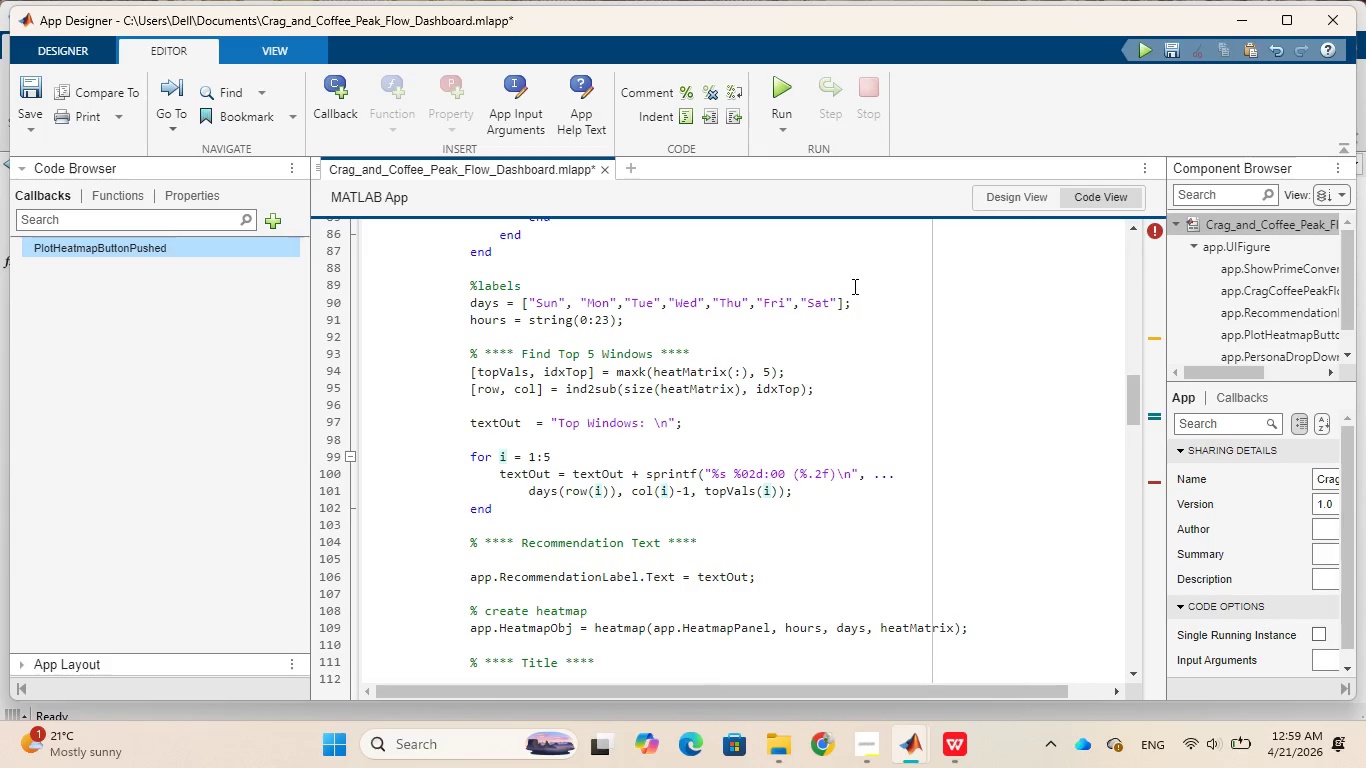 
wait(24.95)
 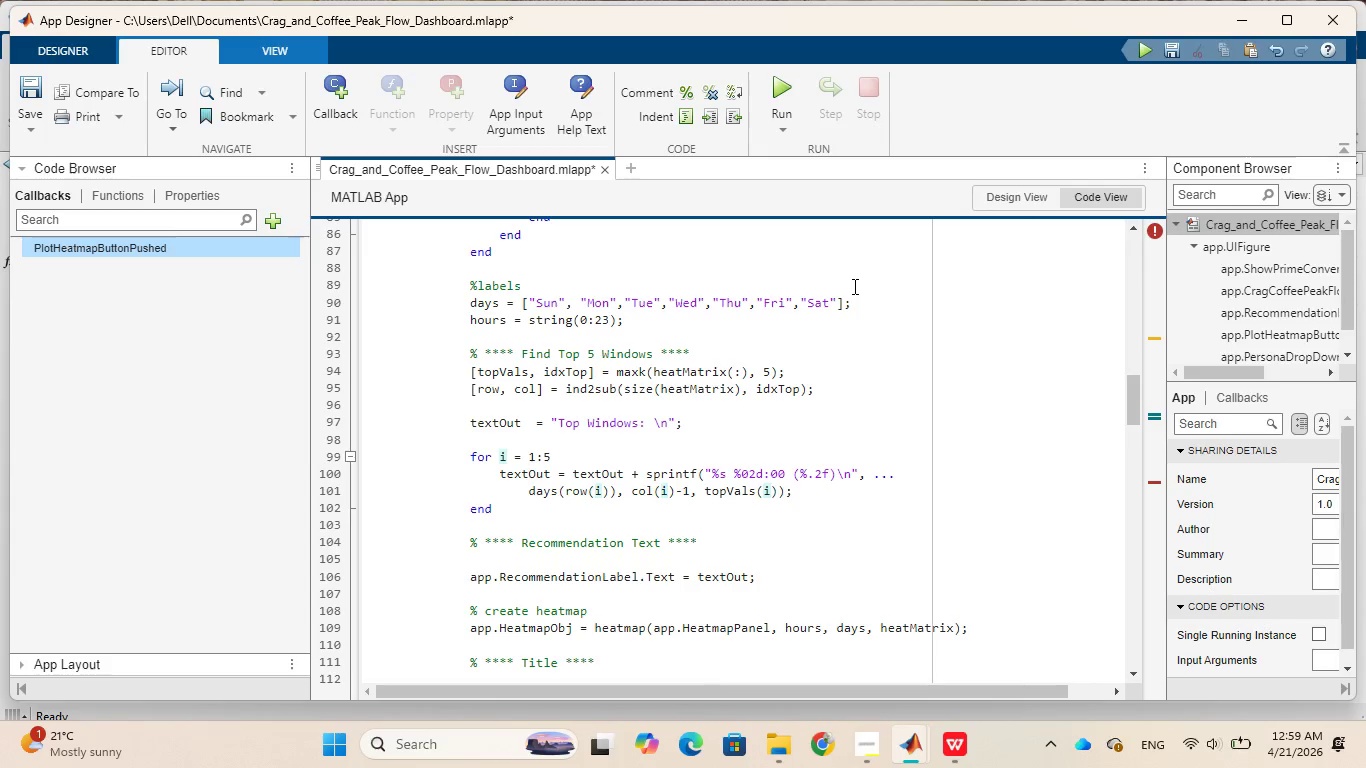 
scroll: coordinate [798, 425], scroll_direction: down, amount: 3.0
 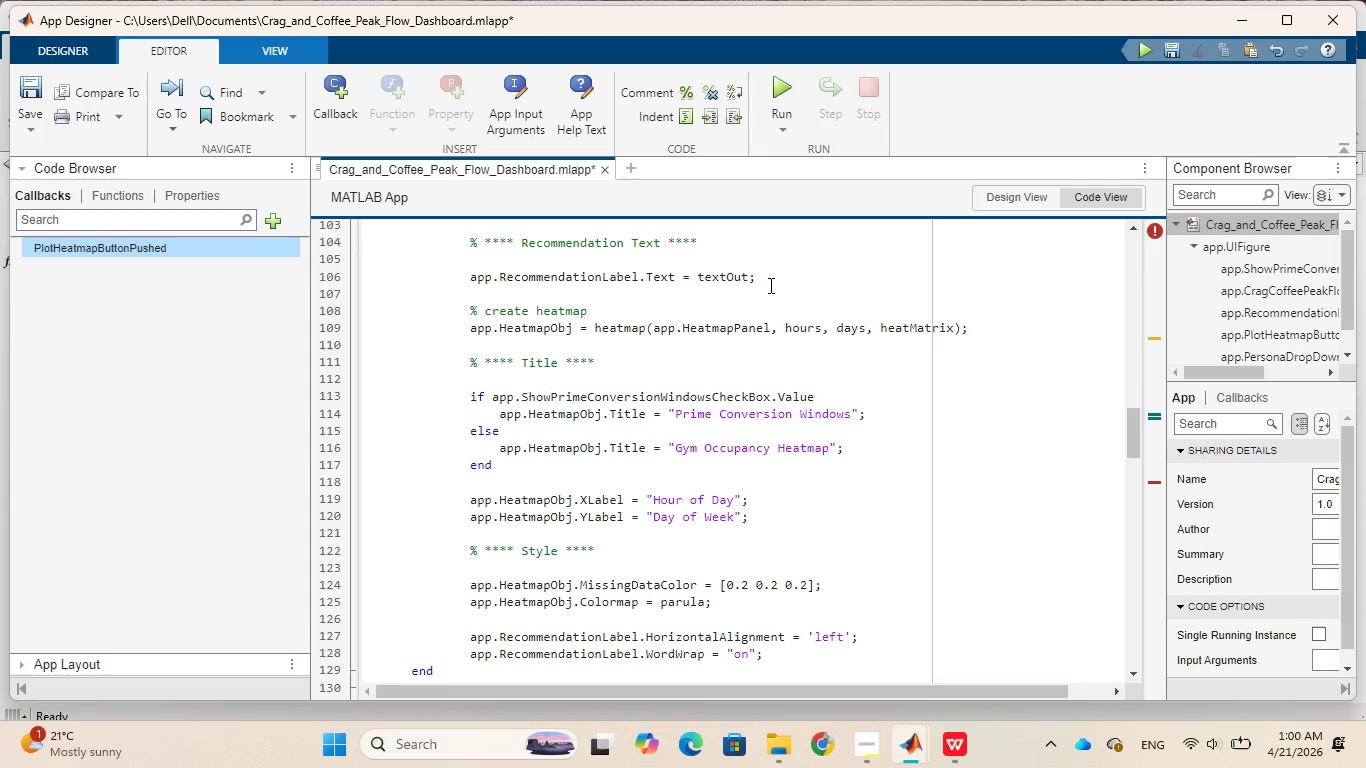 
wait(77.91)
 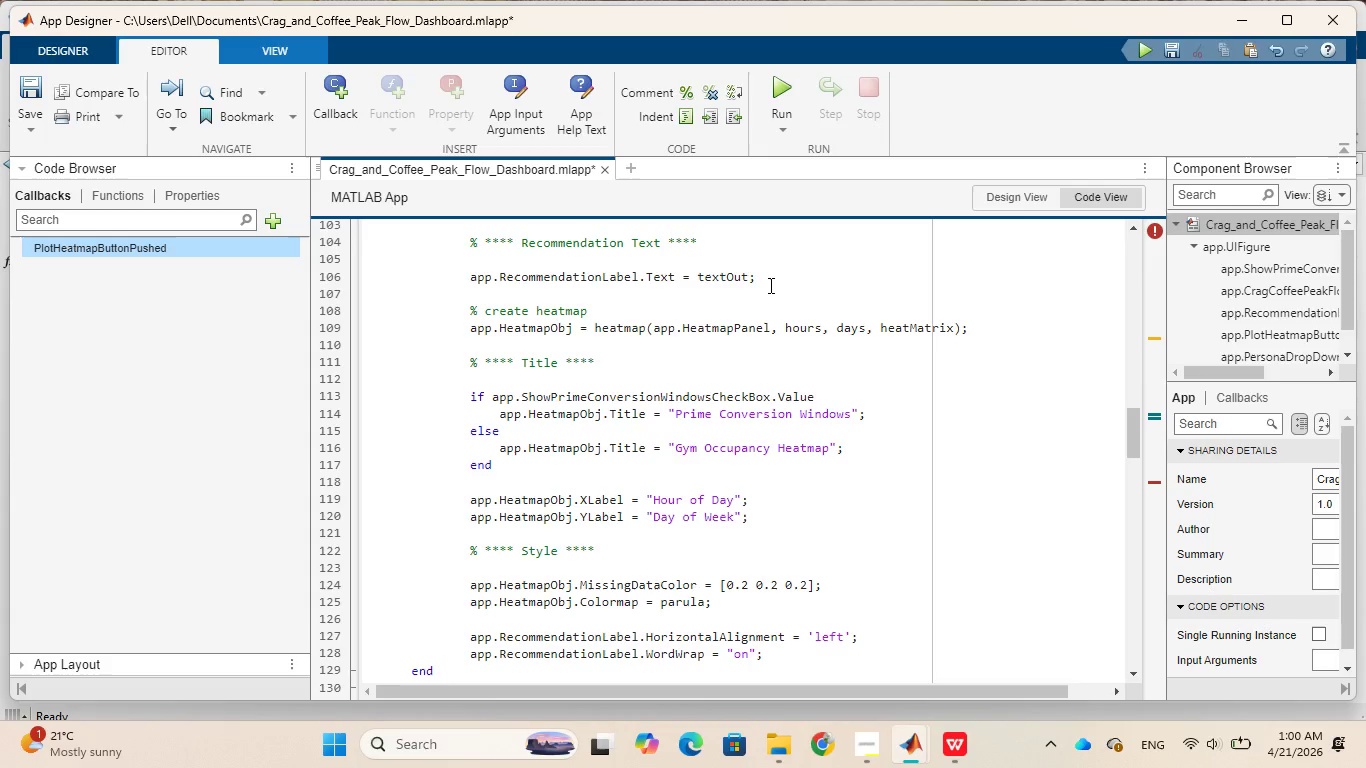 
left_click([711, 261])
 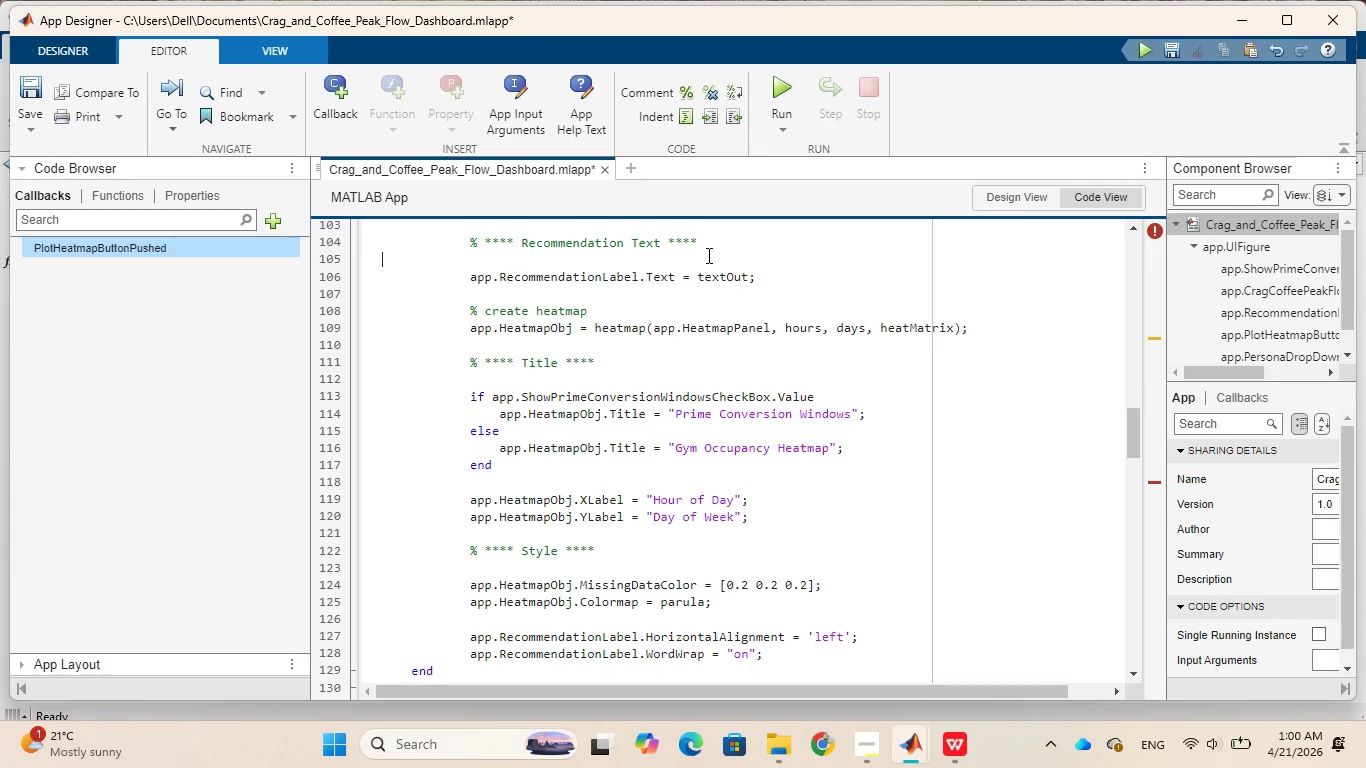 
key(Space)
 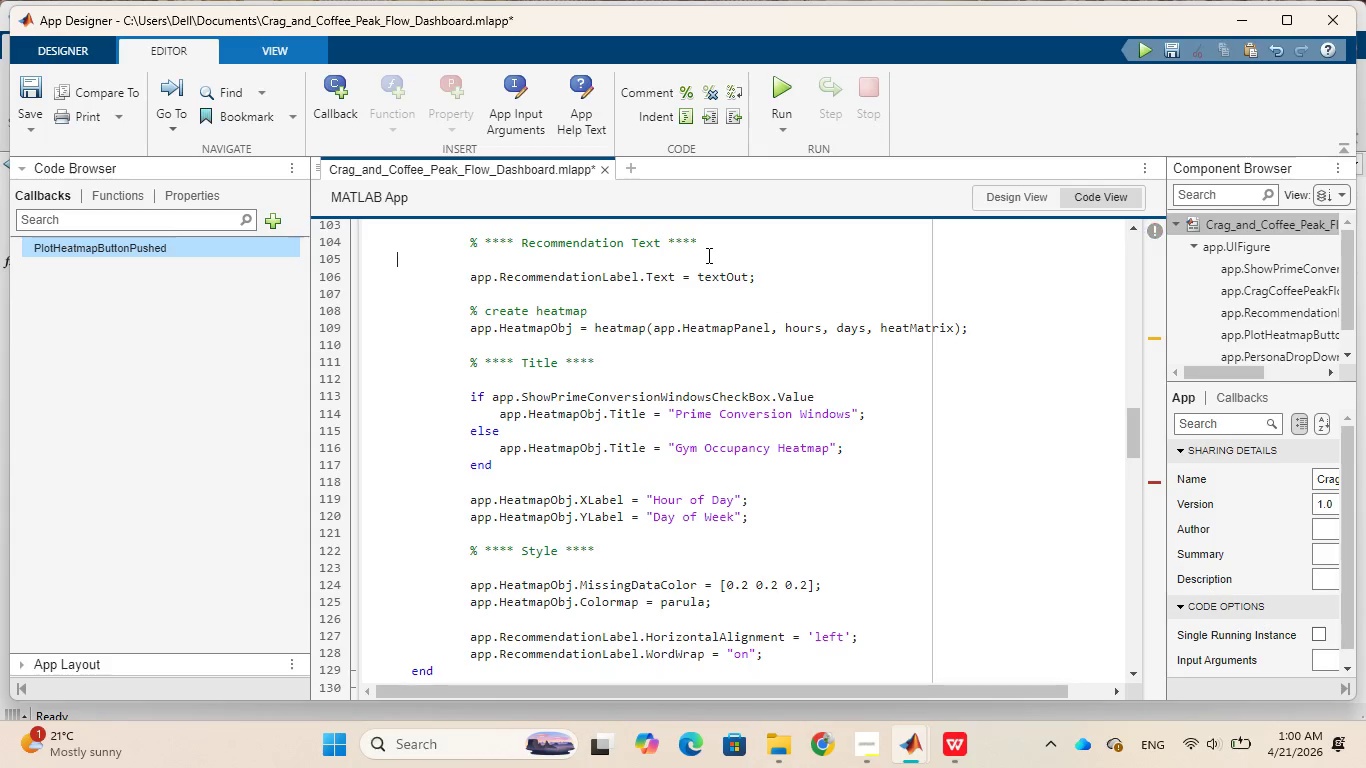 
key(Space)
 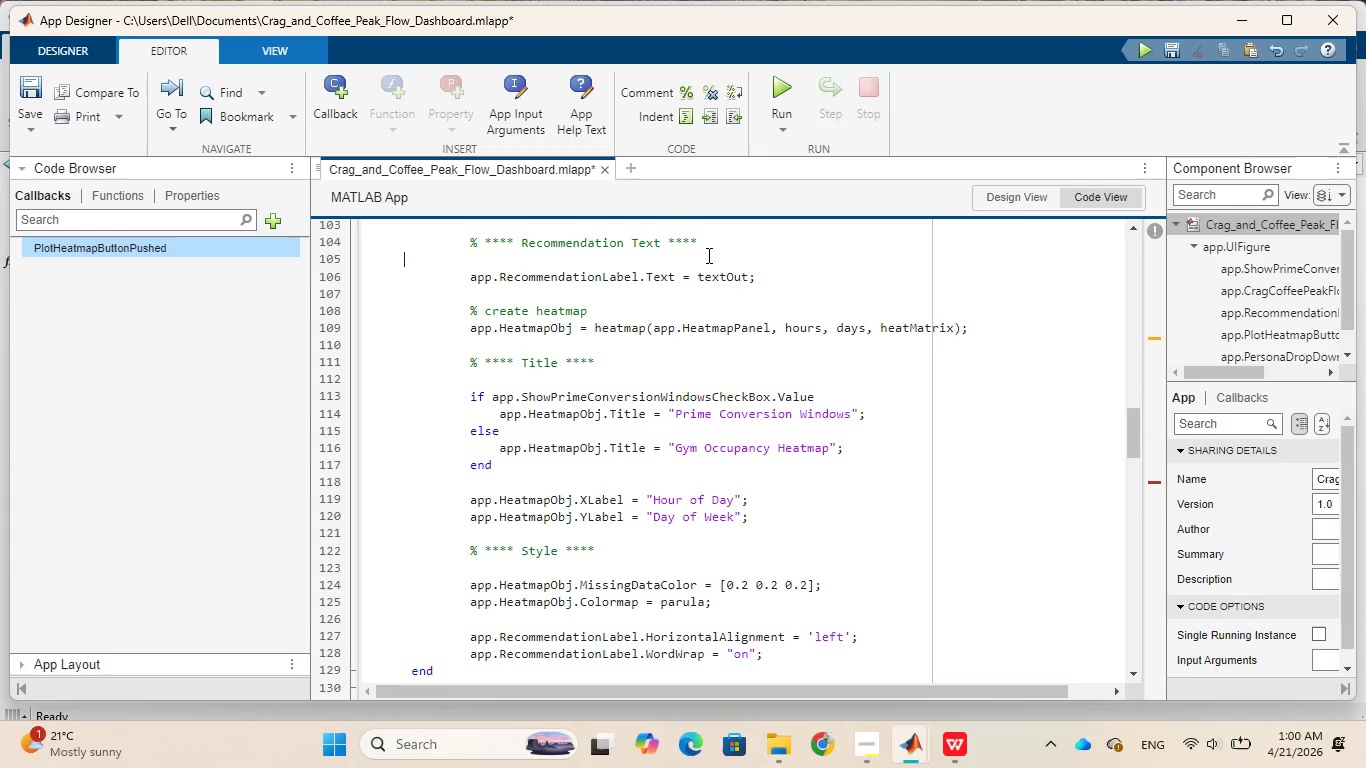 
hold_key(key=Space, duration=0.66)
 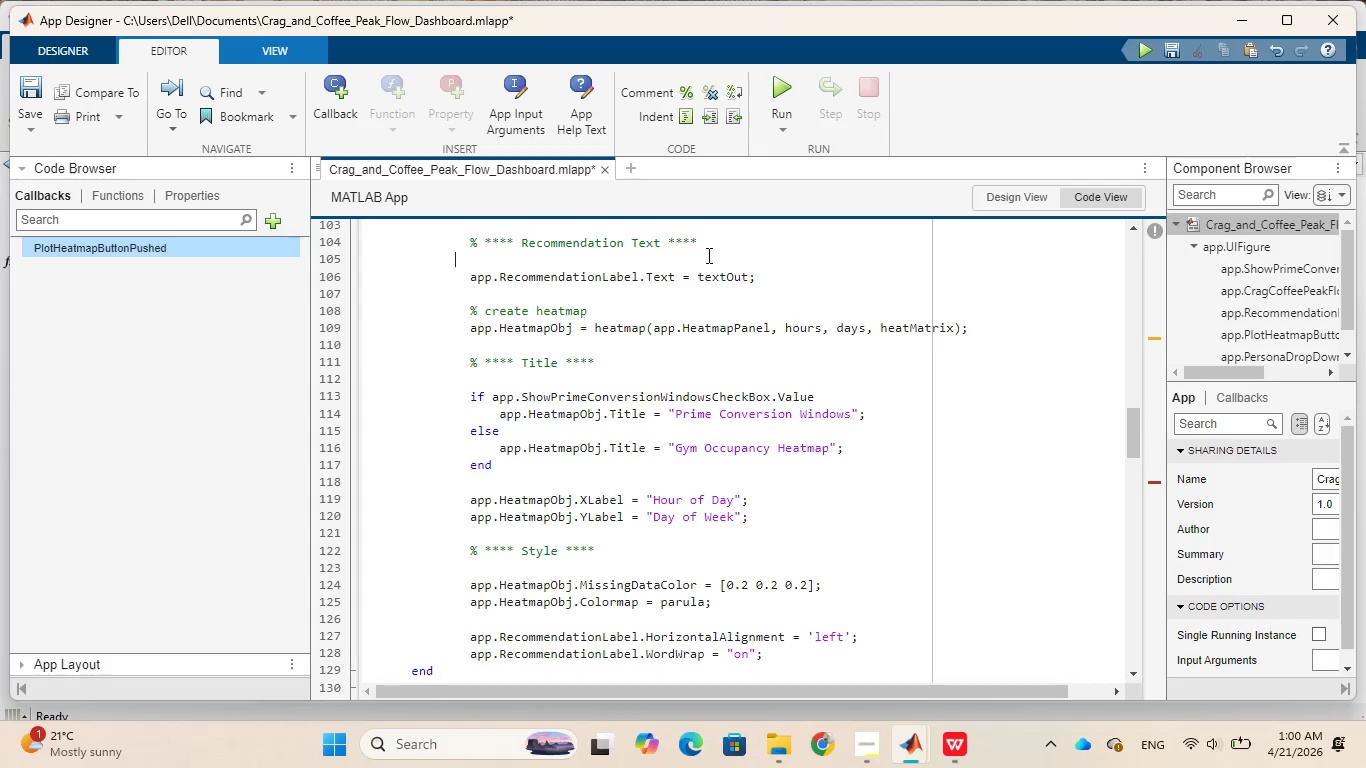 
key(Space)
 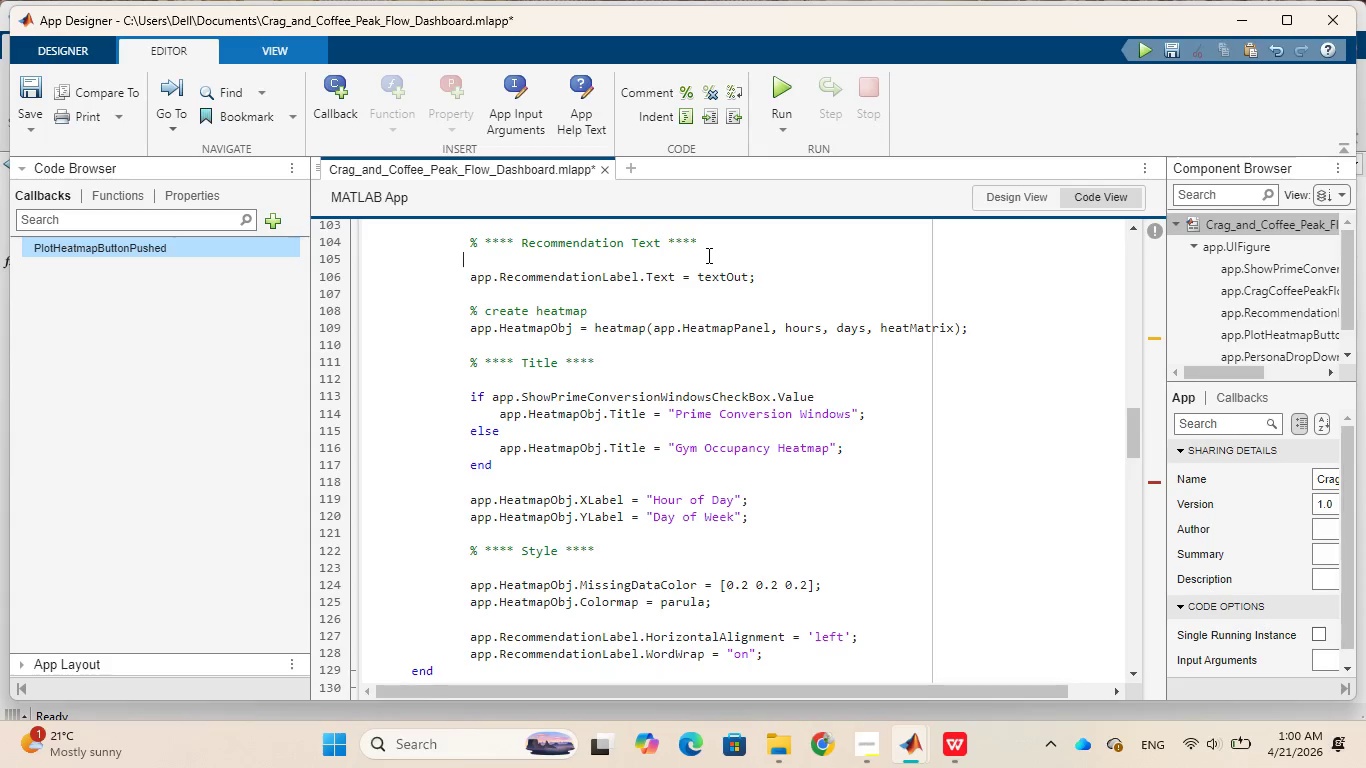 
key(Space)
 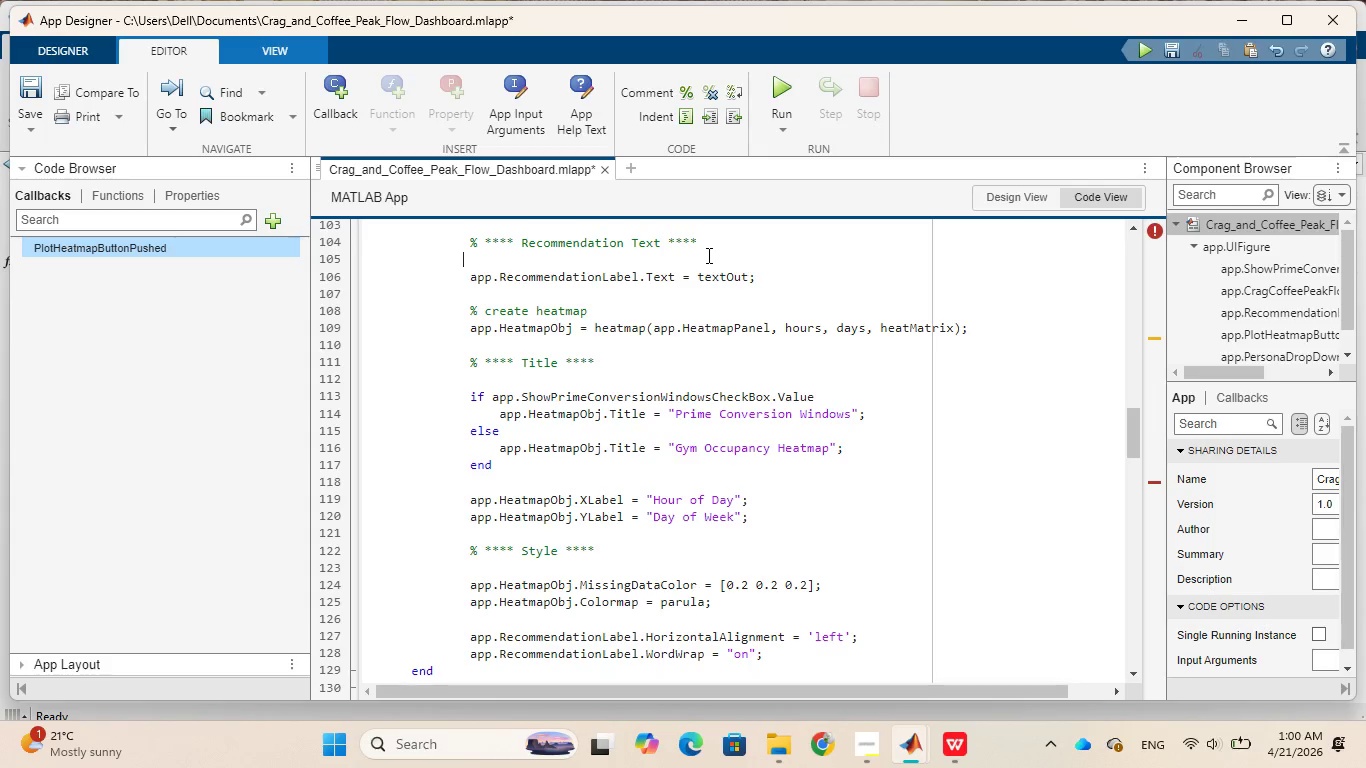 
key(Space)
 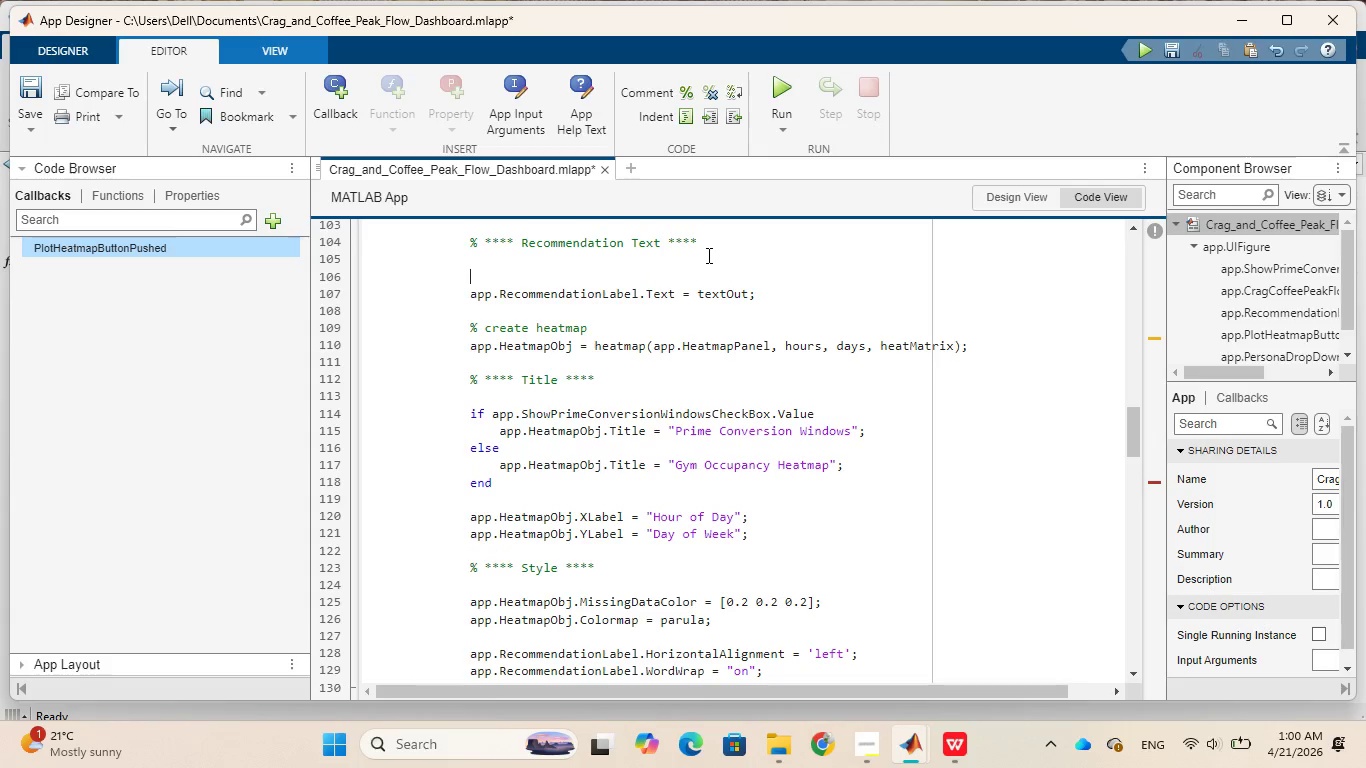 
key(Enter)
 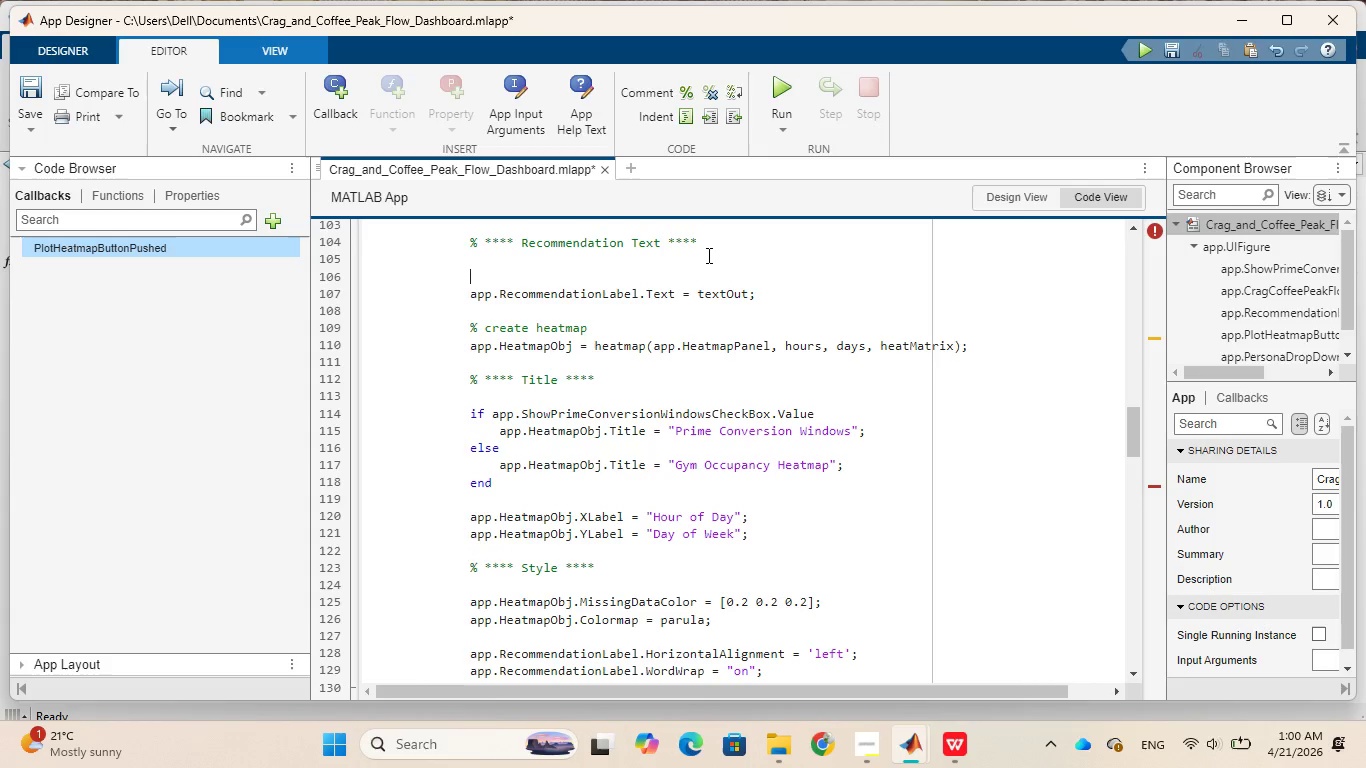 
type(textOut = )
 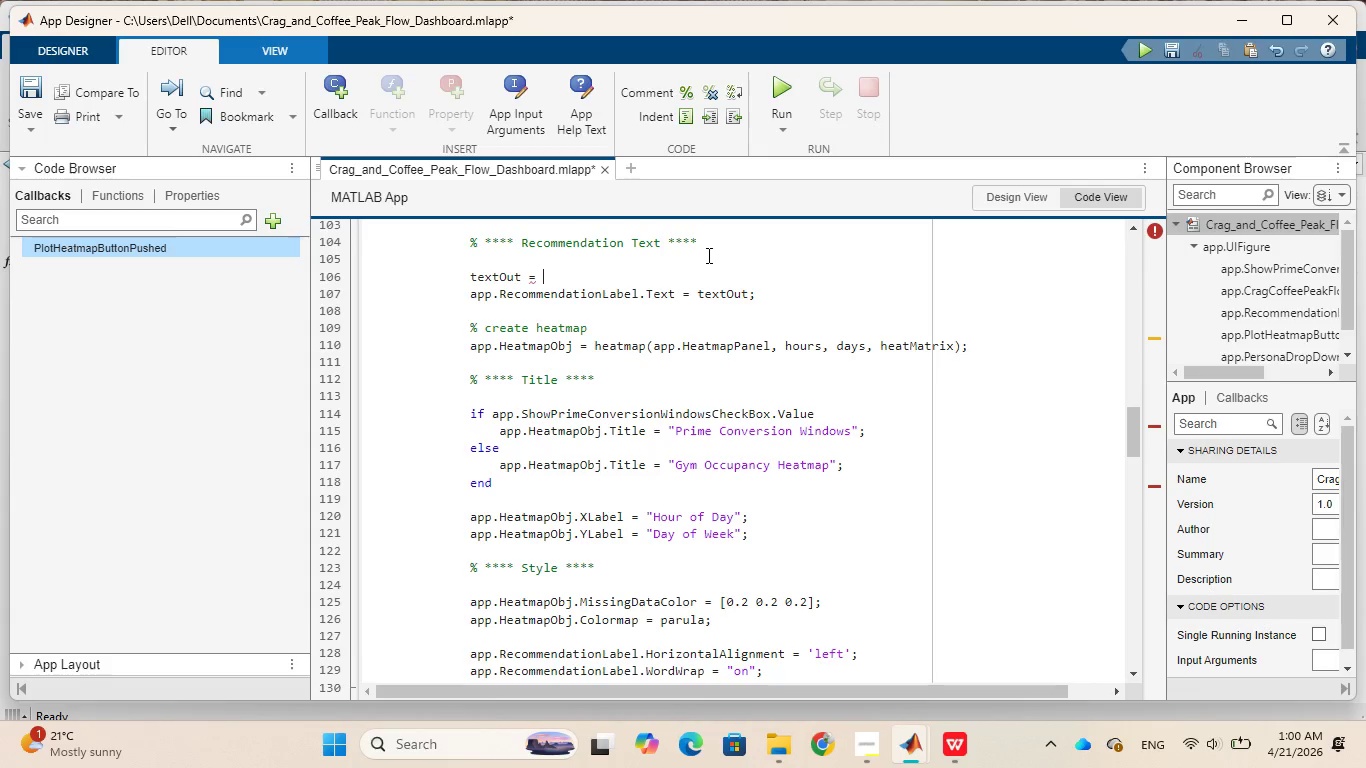 
wait(8.89)
 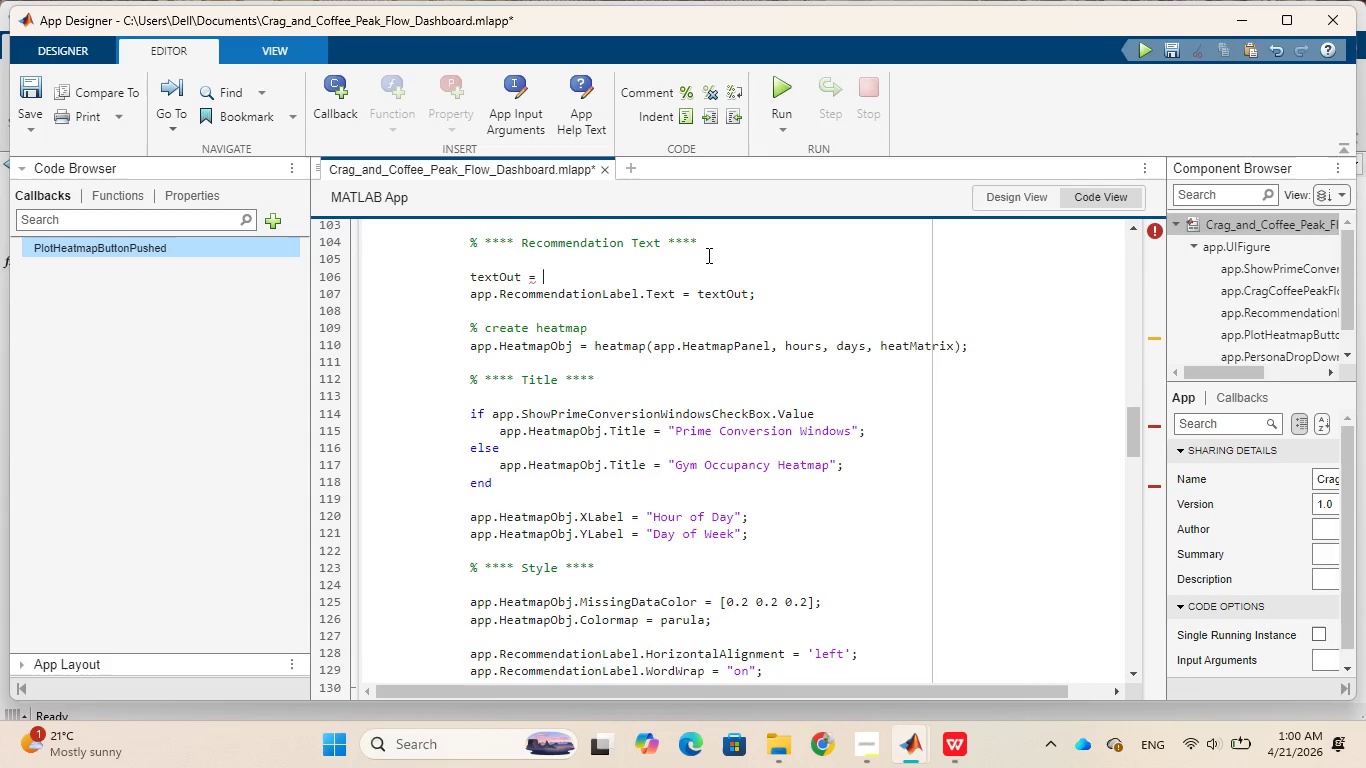 
type("Top Windows:)
 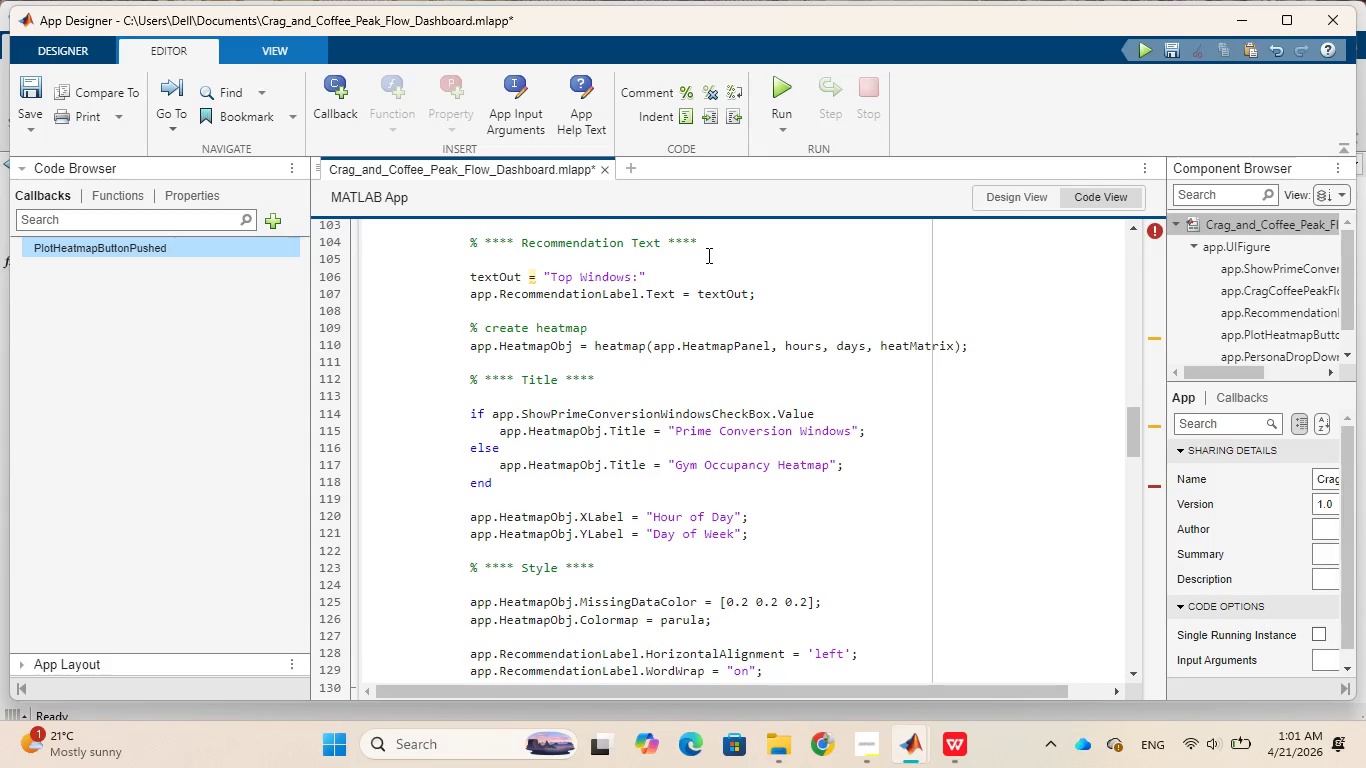 
wait(5.27)
 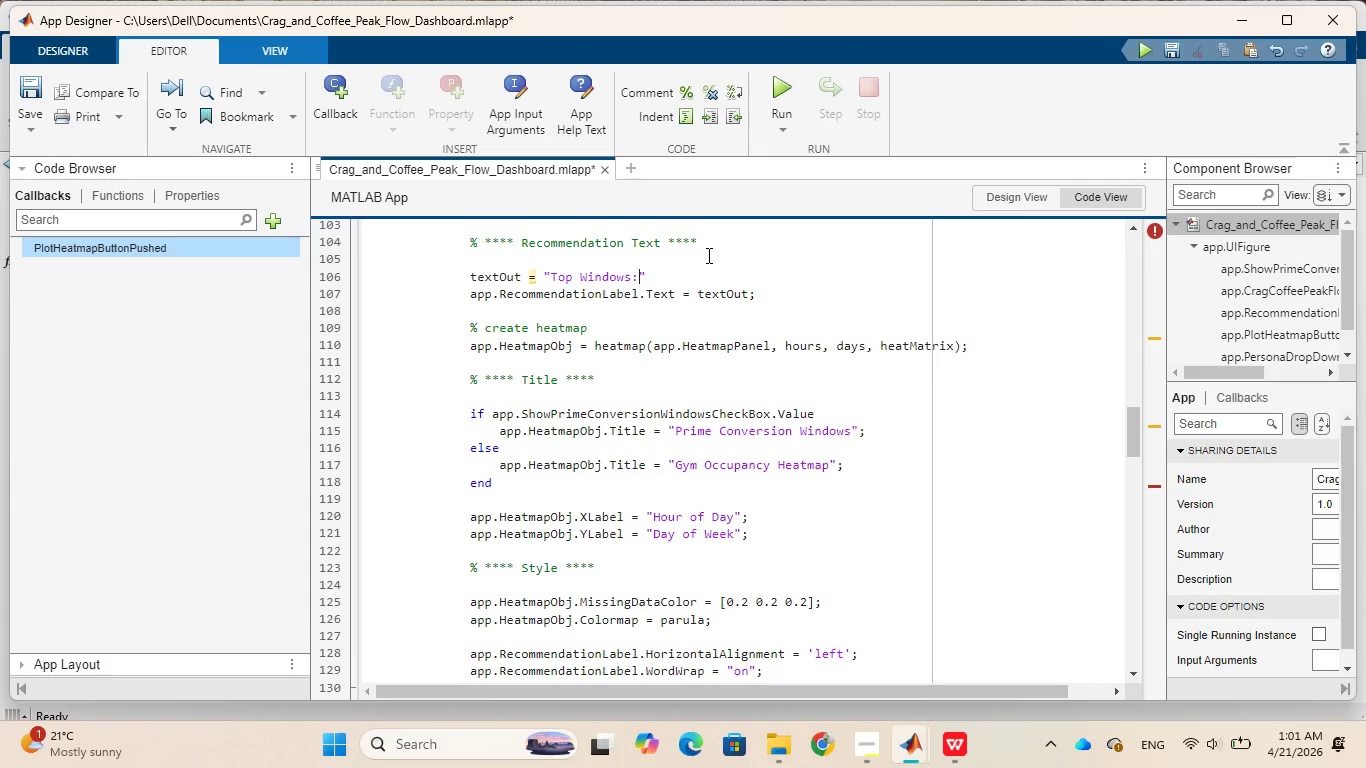 
key(Space)
 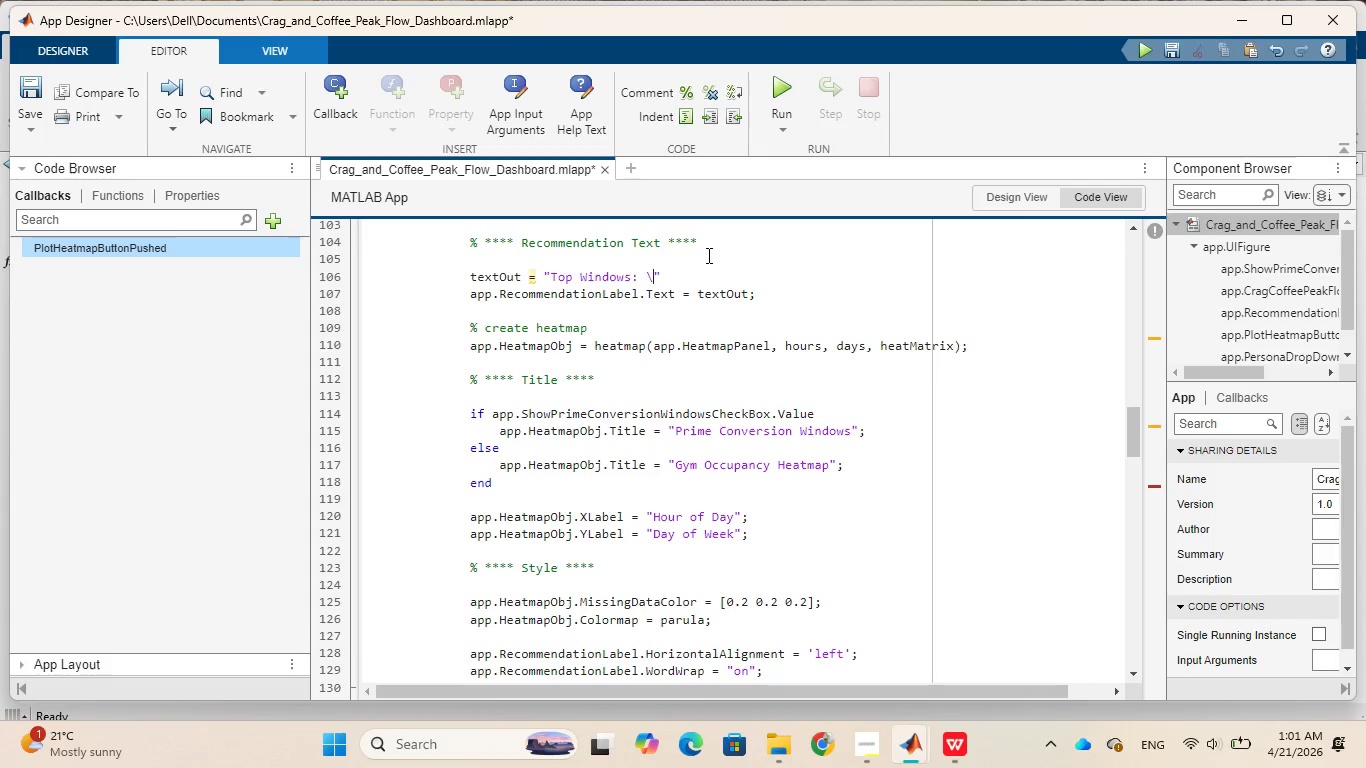 
key(Backslash)
 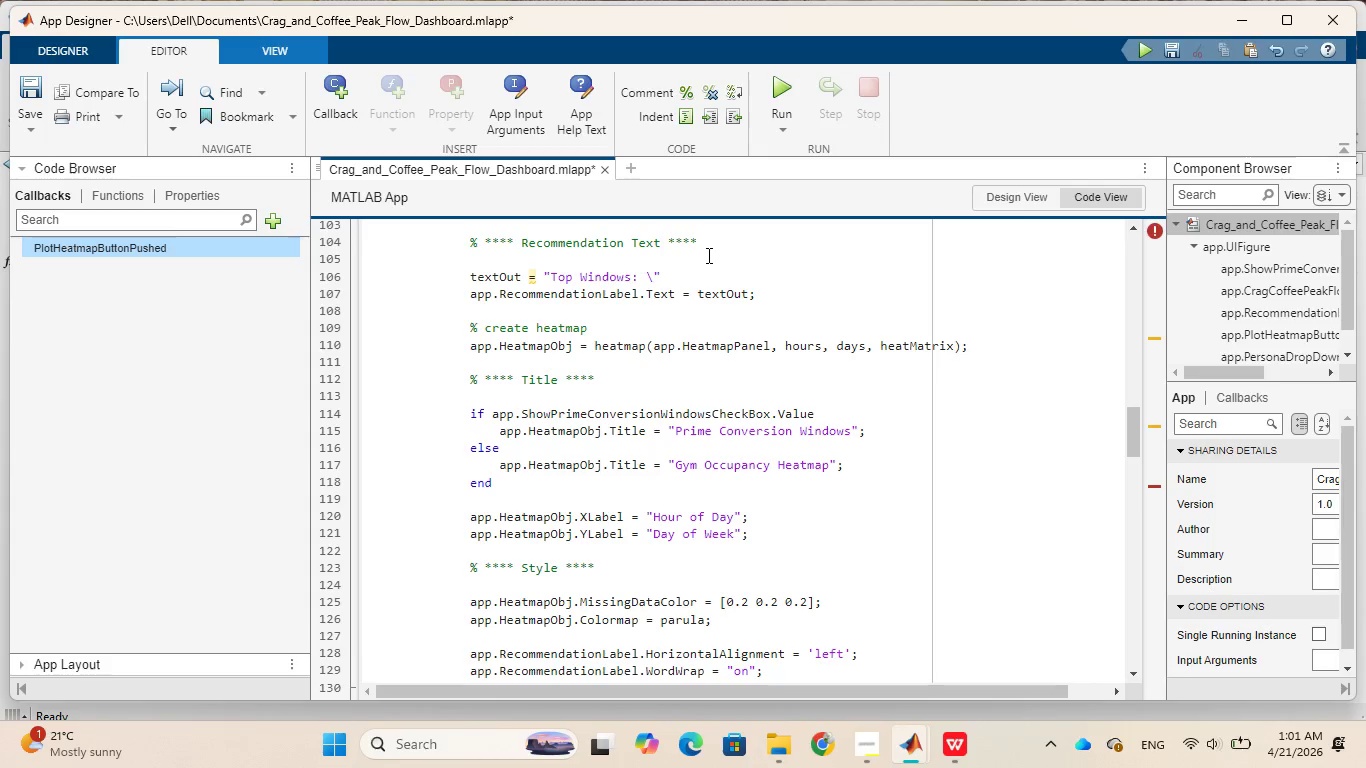 
key(N)
 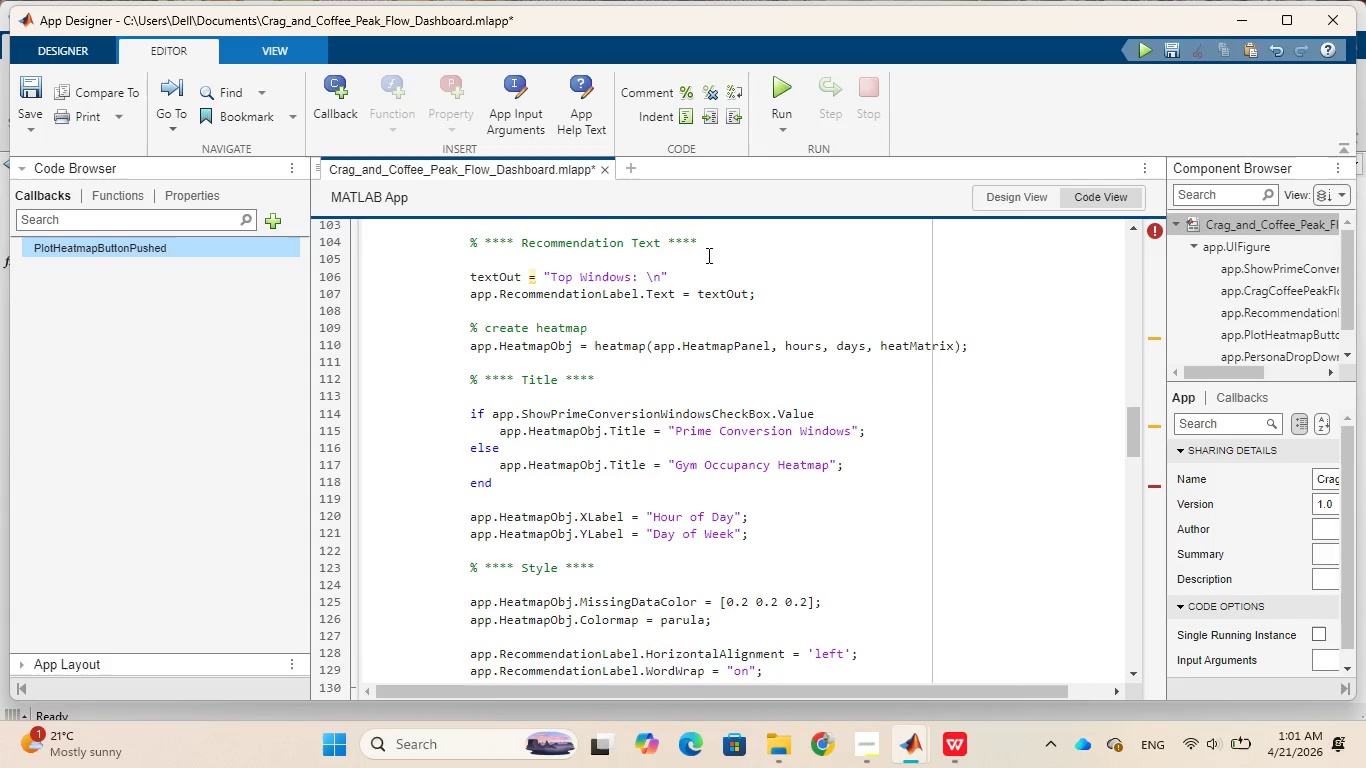 
key(ArrowRight)
 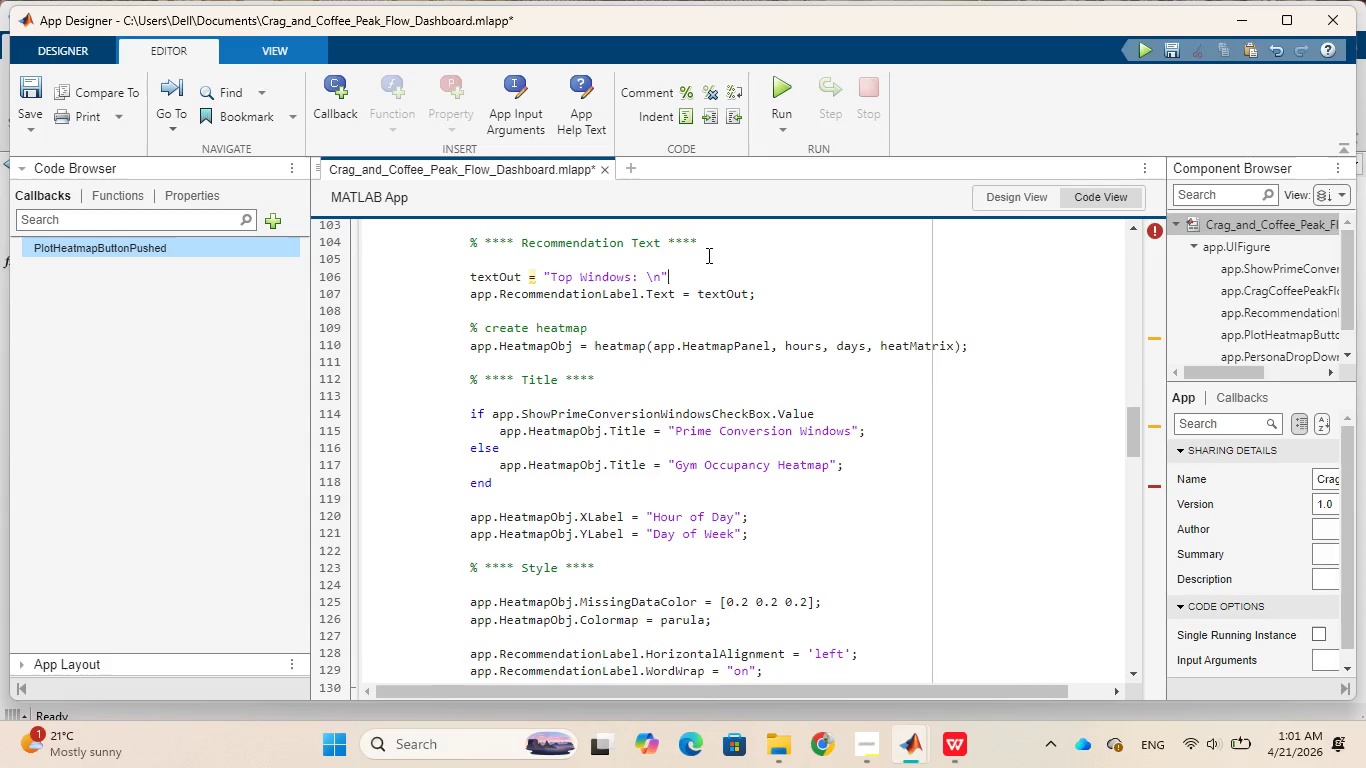 
key(Semicolon)
 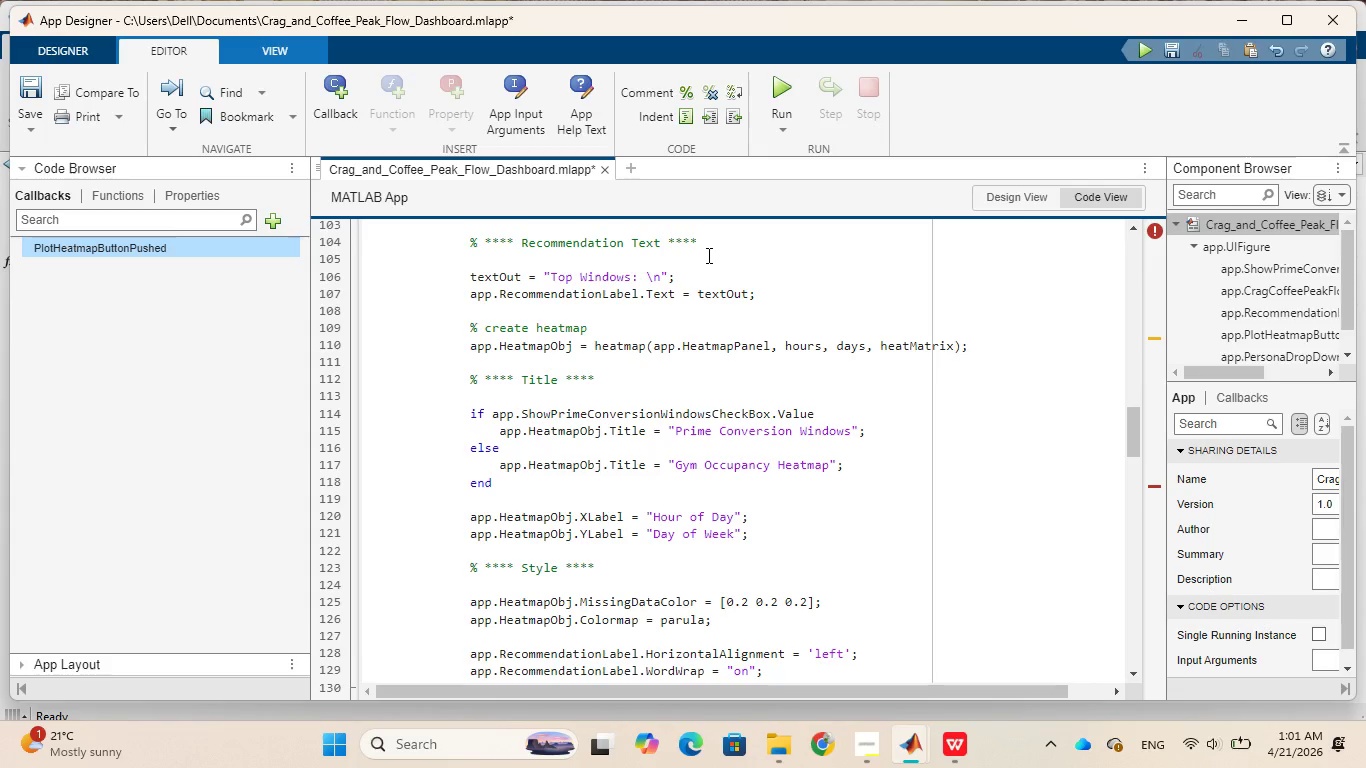 
key(Enter)
 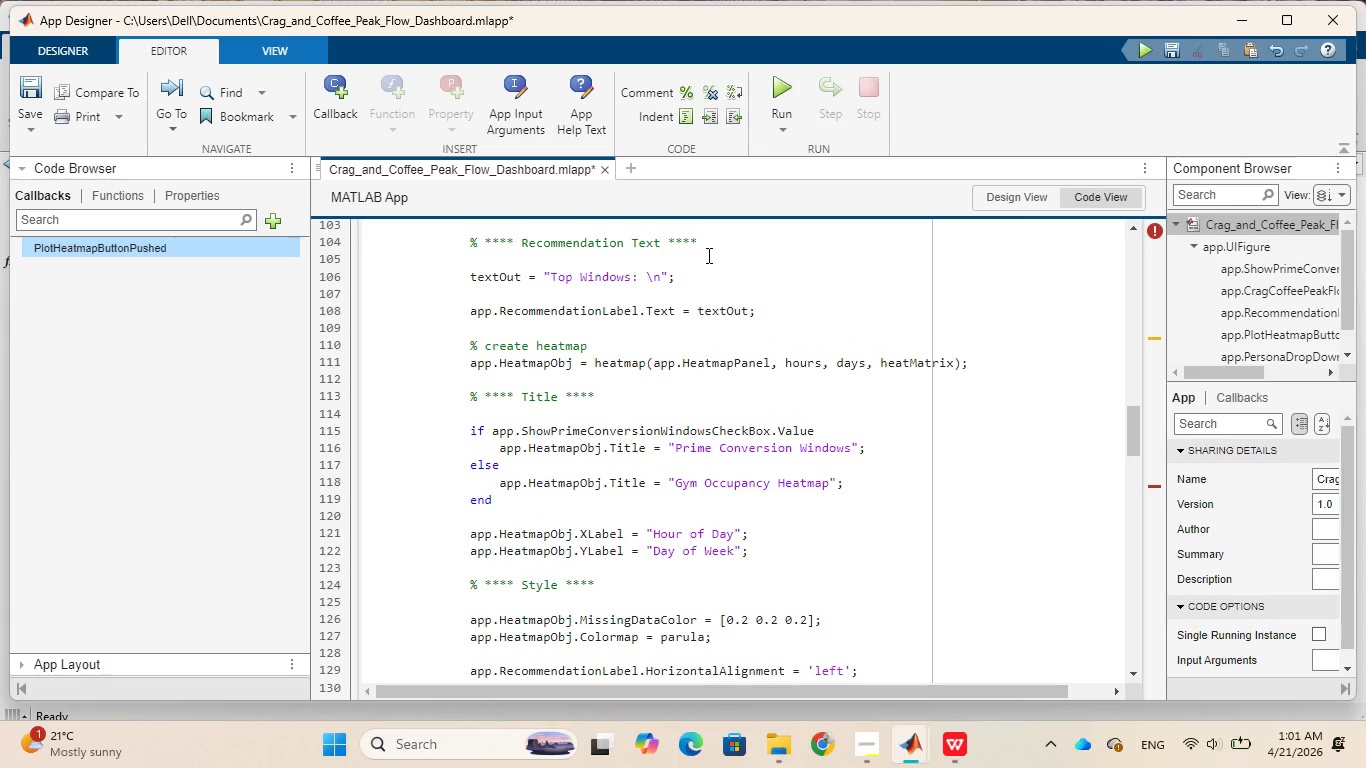 
type(for i = 1:5)
 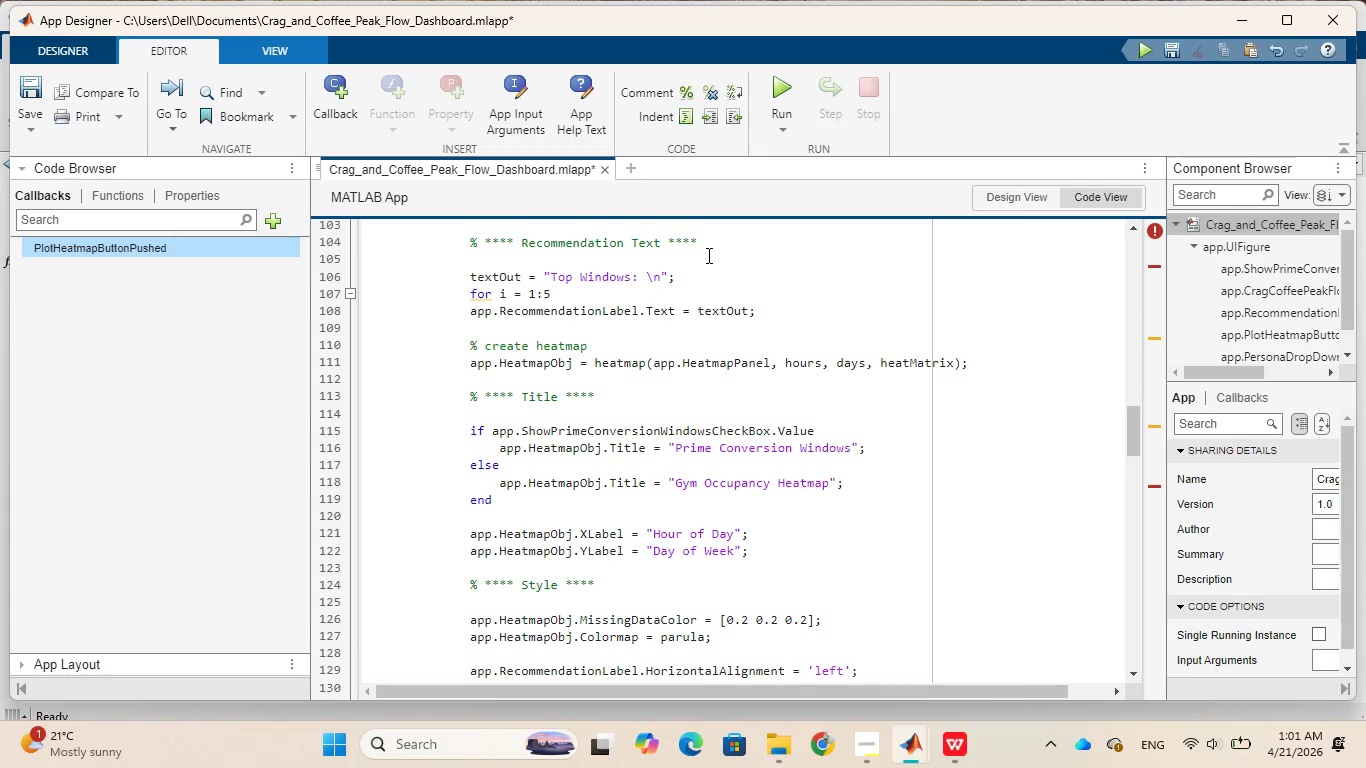 
key(Enter)
 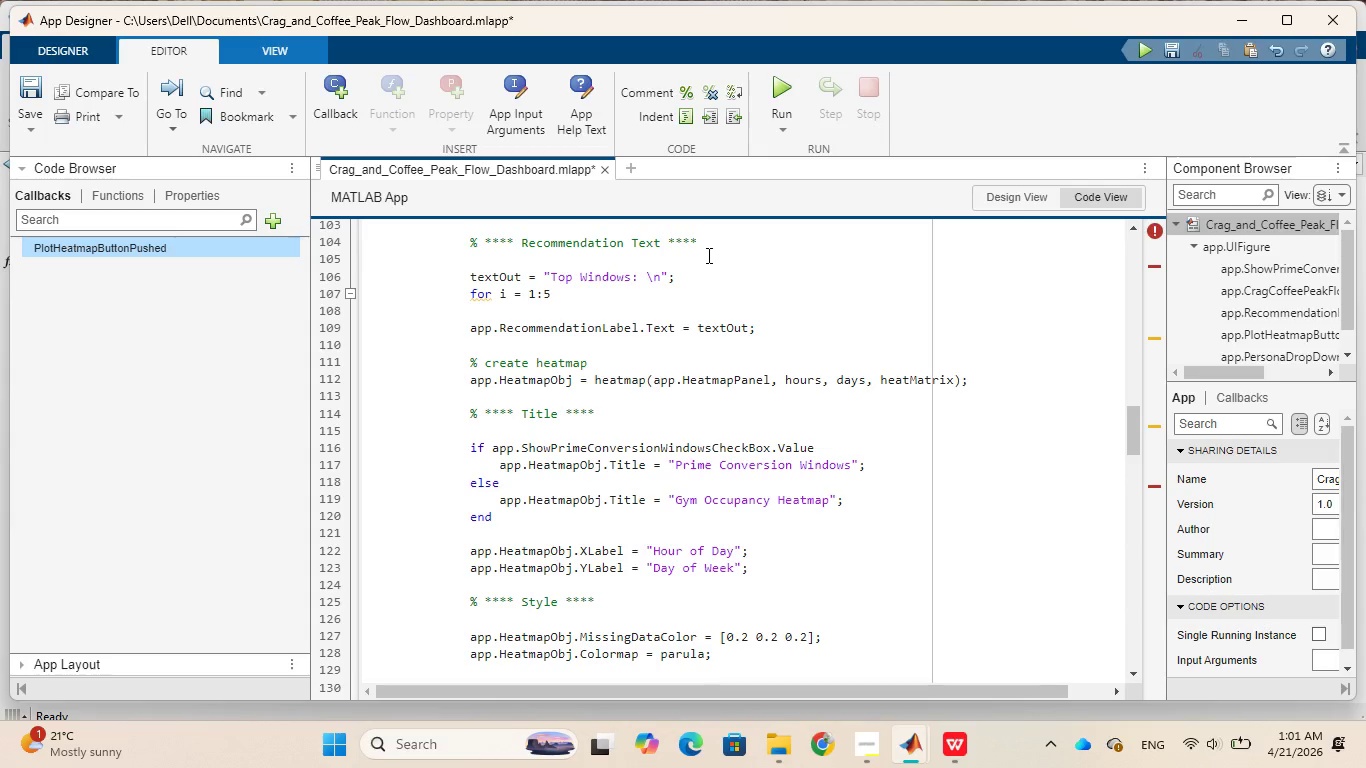 
type(textOut = textOut)
 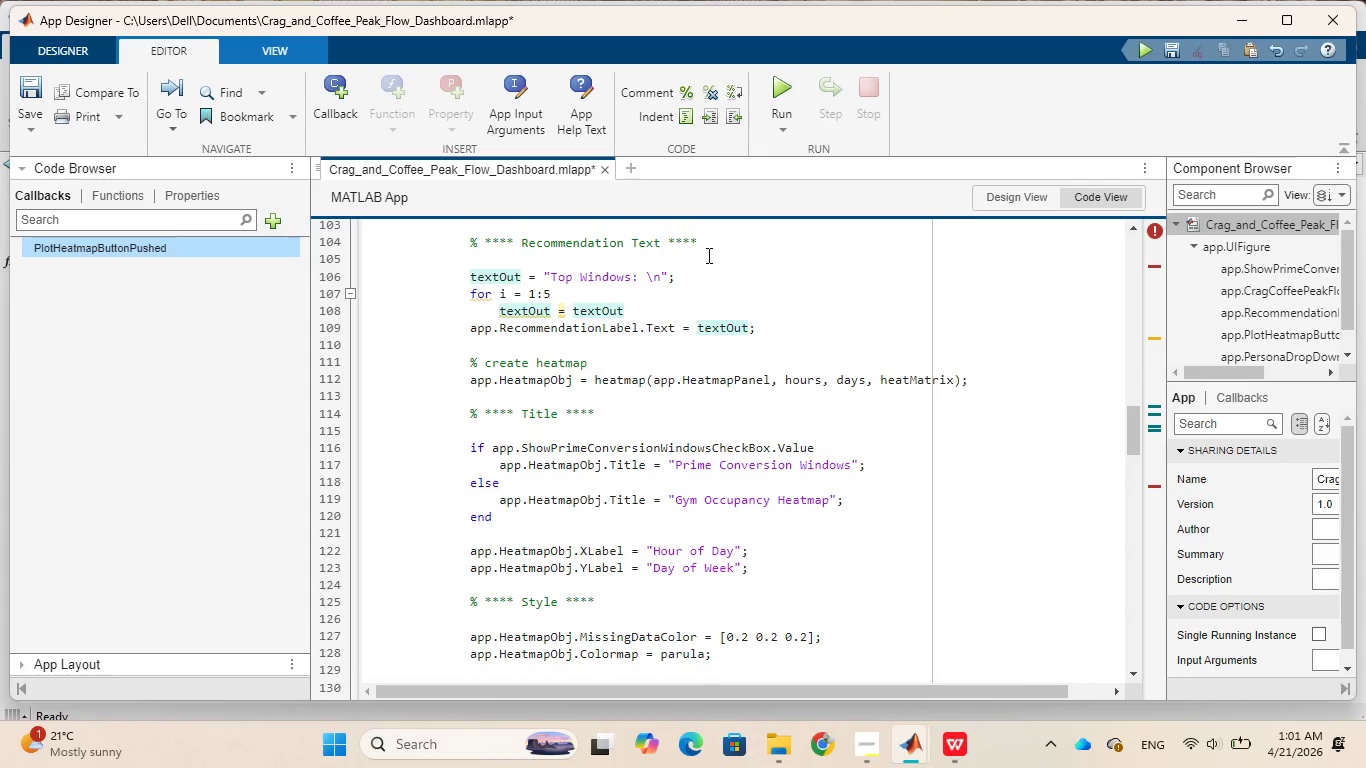 
key(Space)
 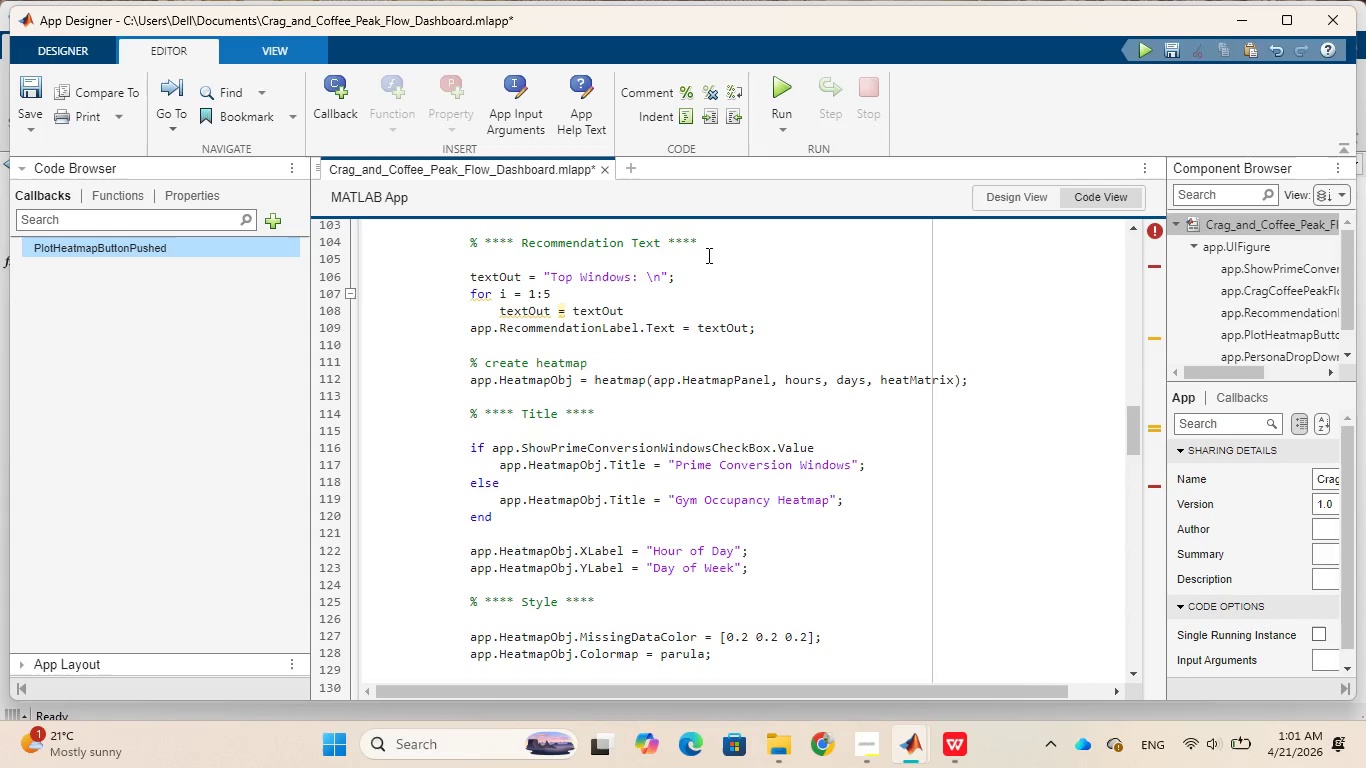 
key(Shift+Equal)
 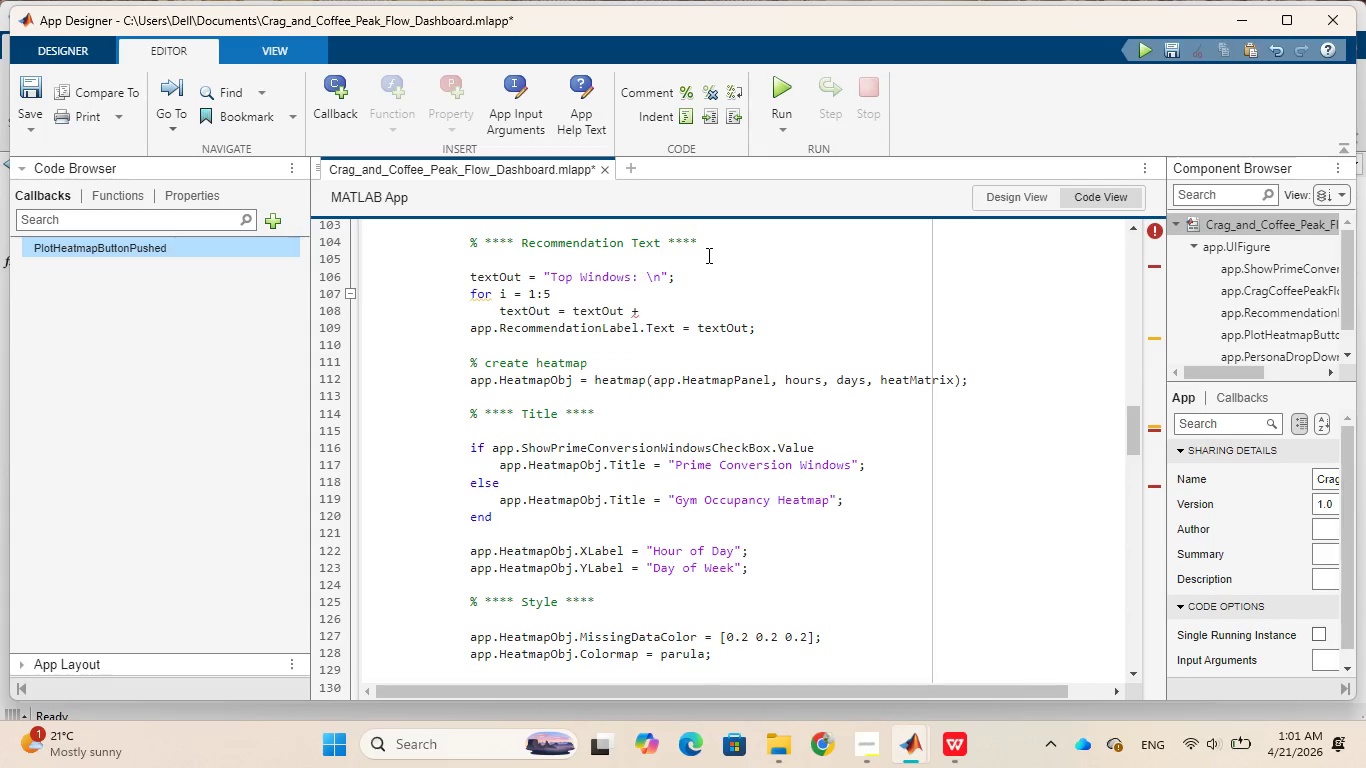 
key(Space)
 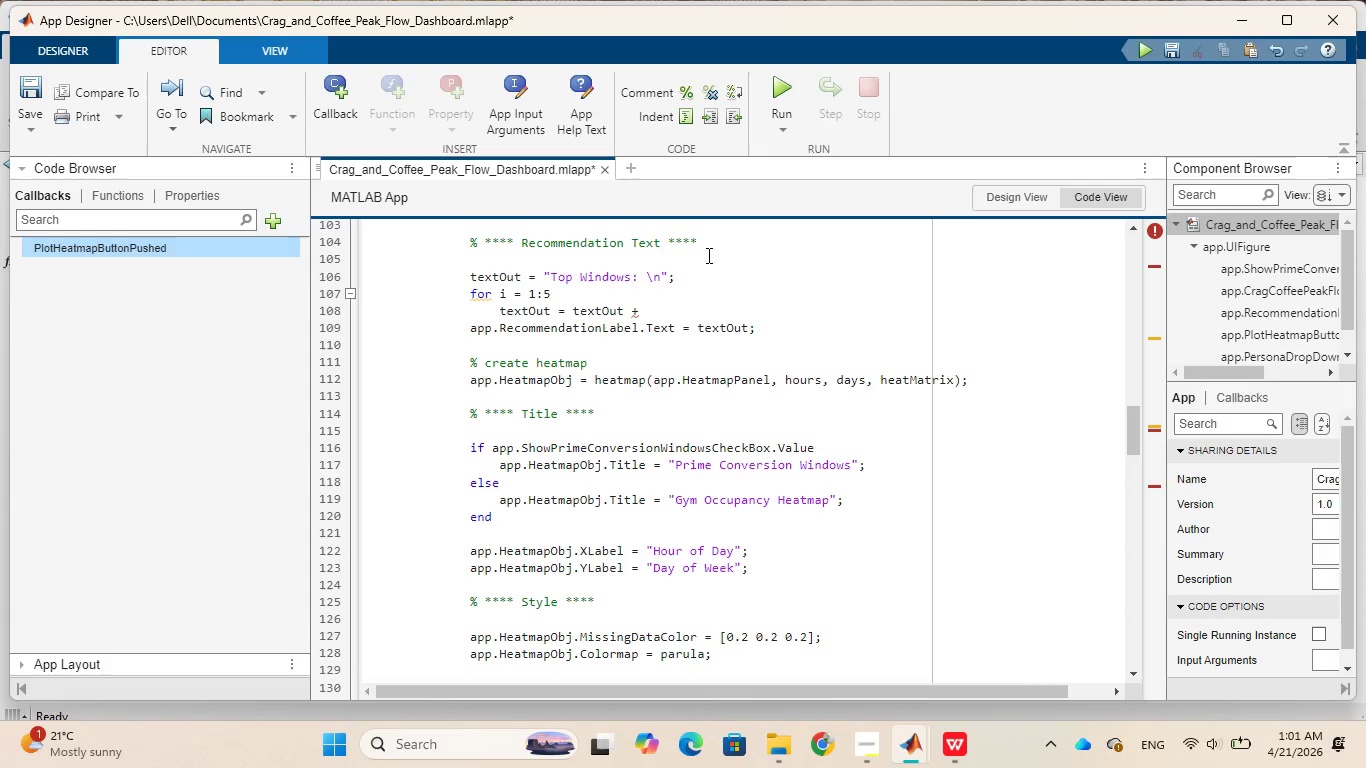 
type(sprintf()
 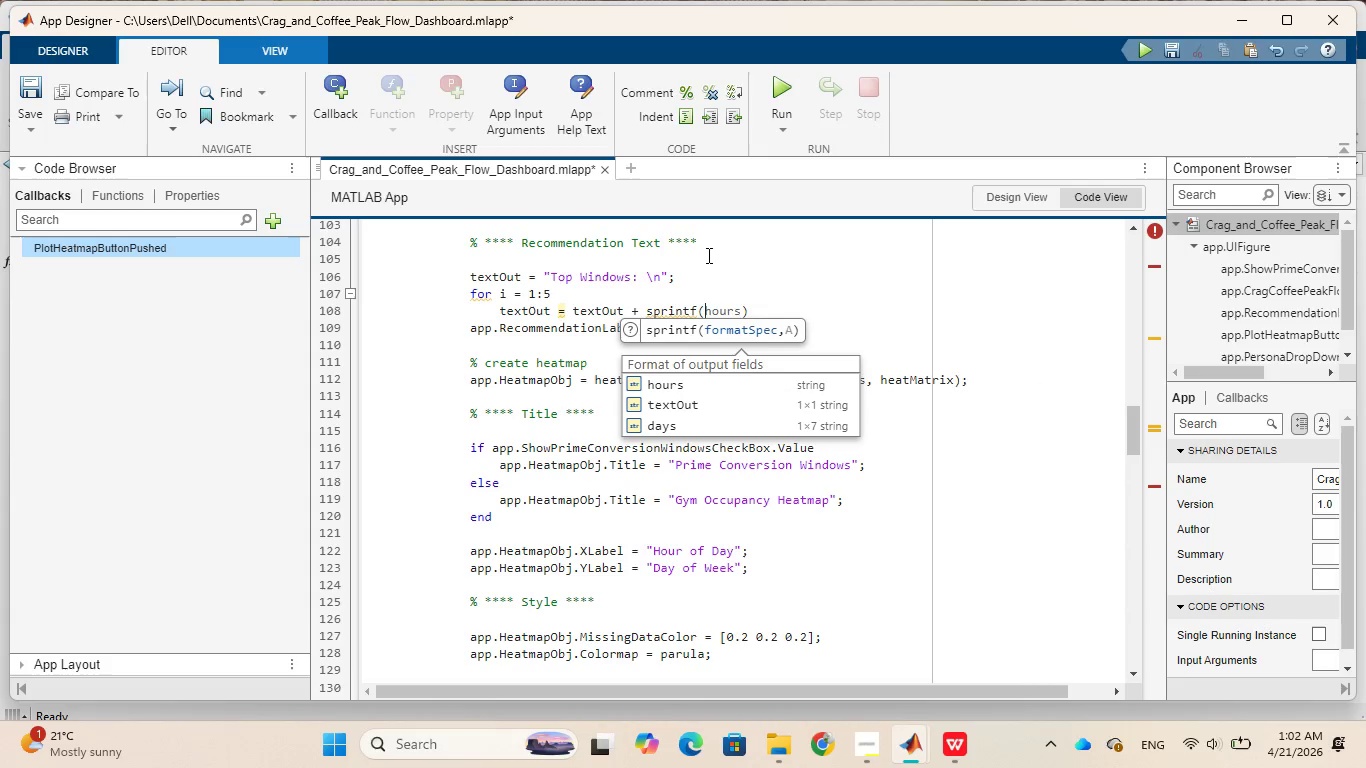 
wait(7.64)
 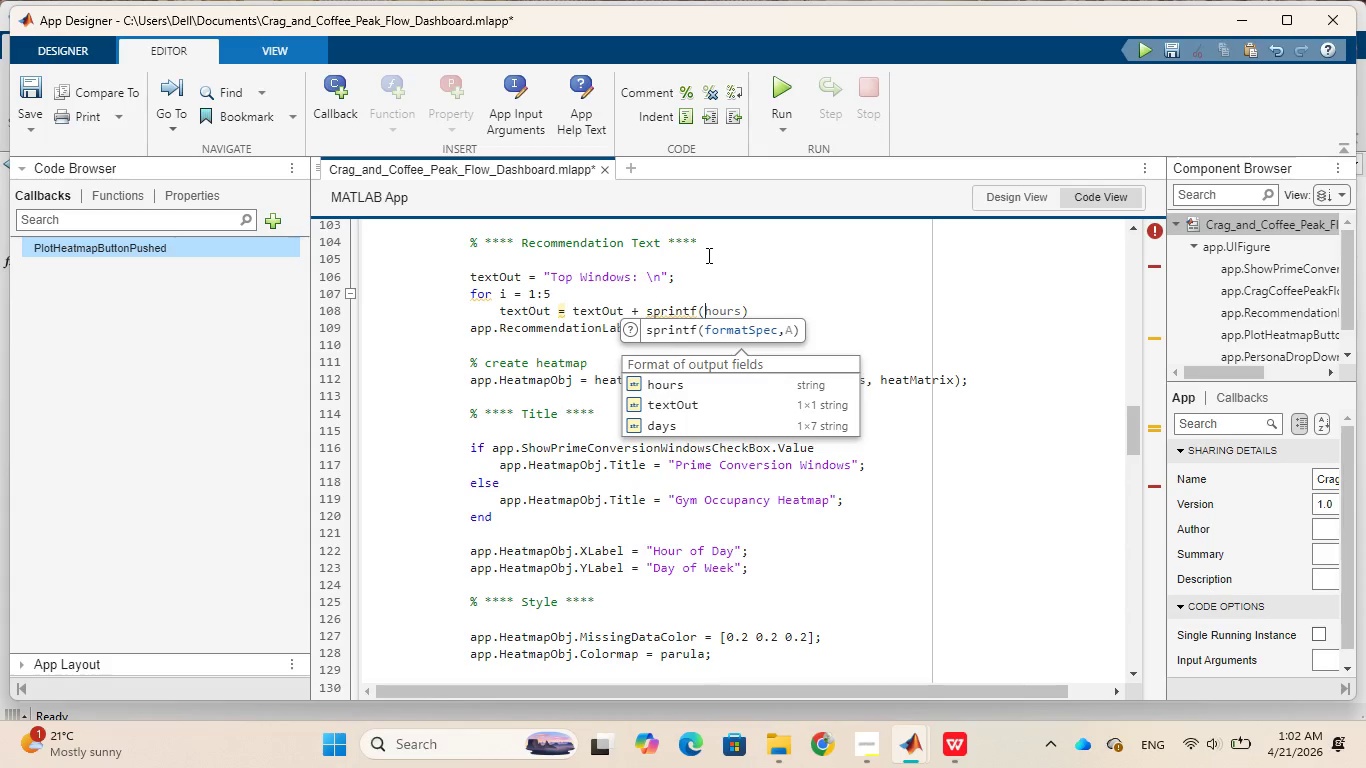 
key(Shift+Quote)
 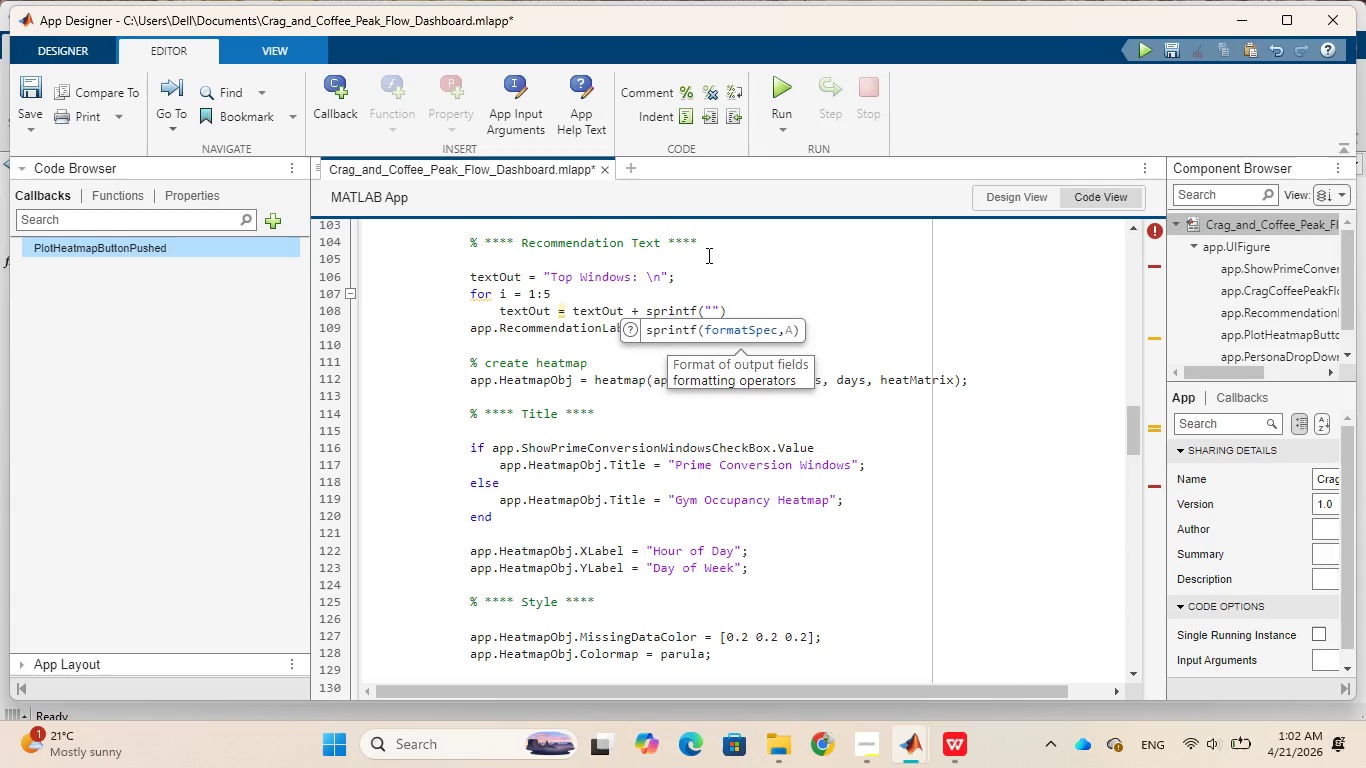 
key(Shift+5)
 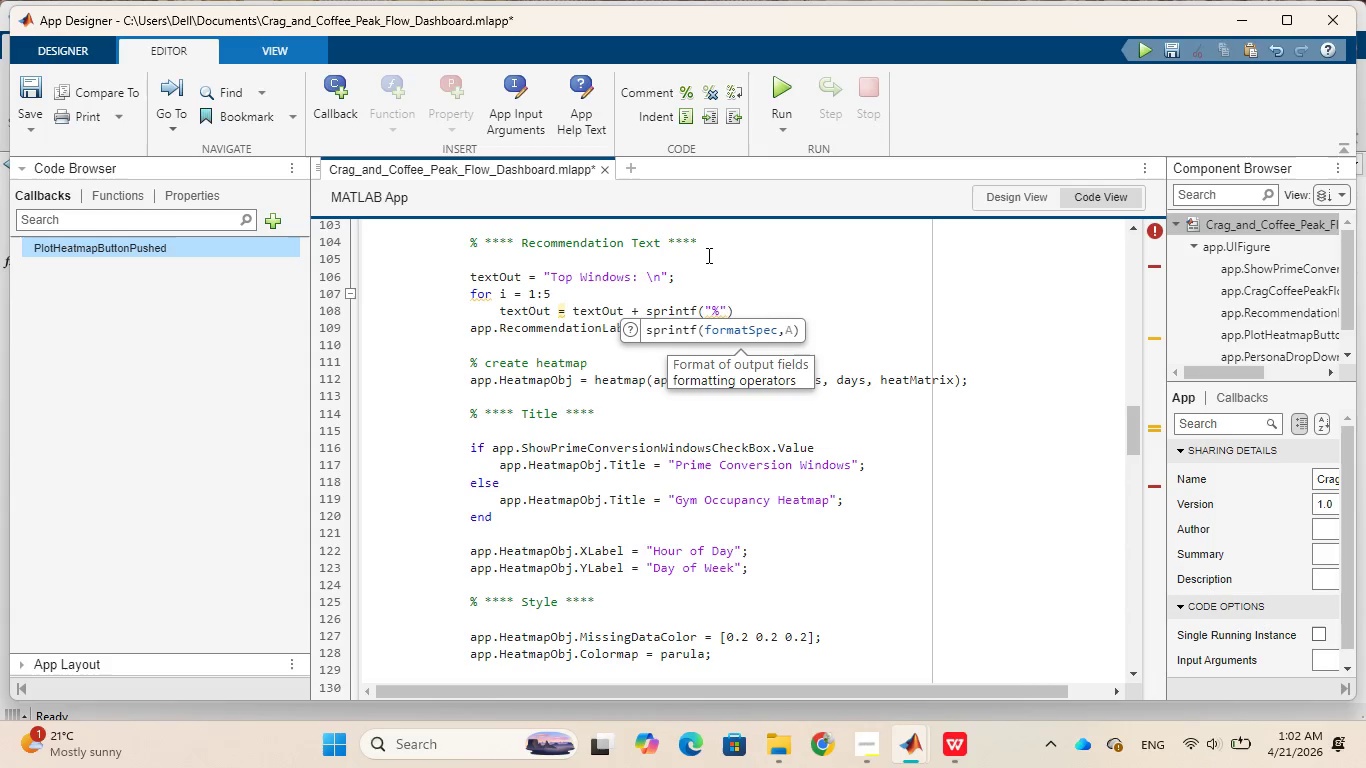 
wait(5.45)
 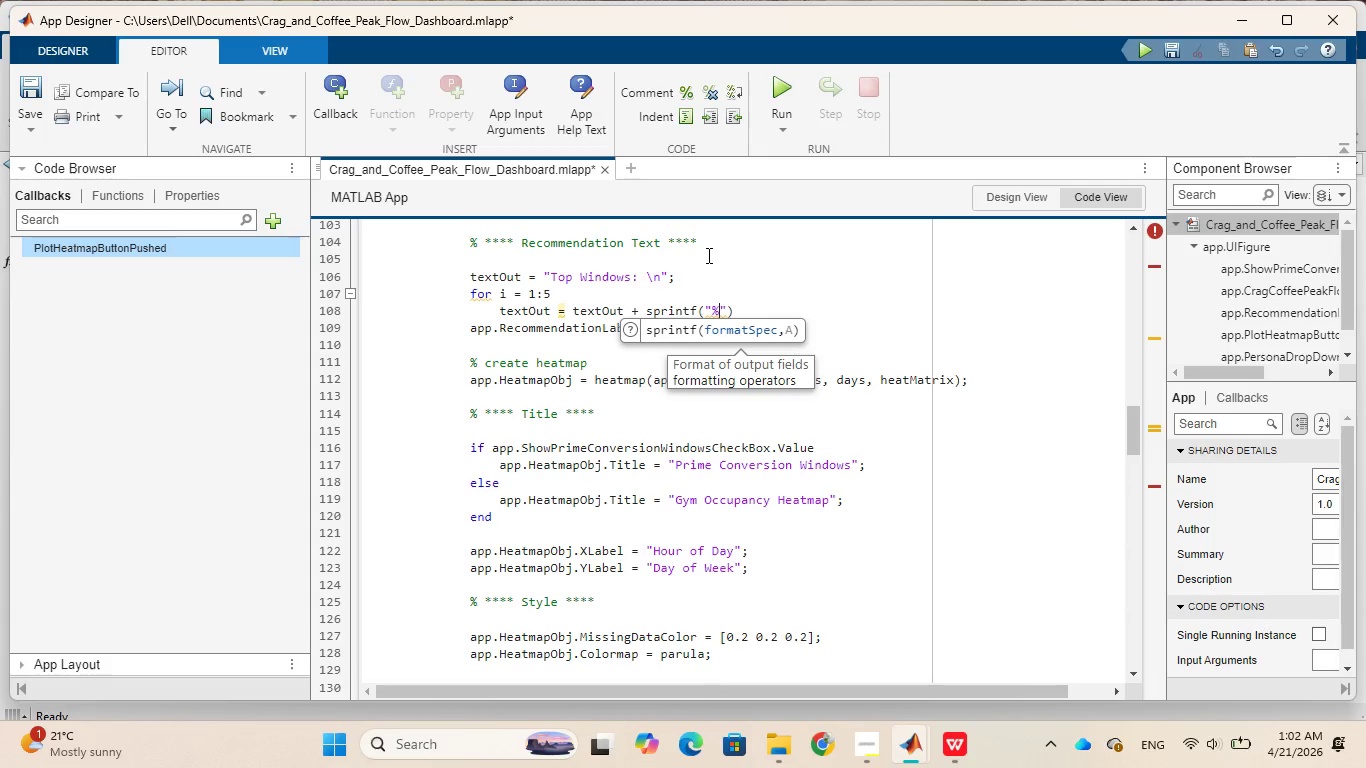 
key(S)
 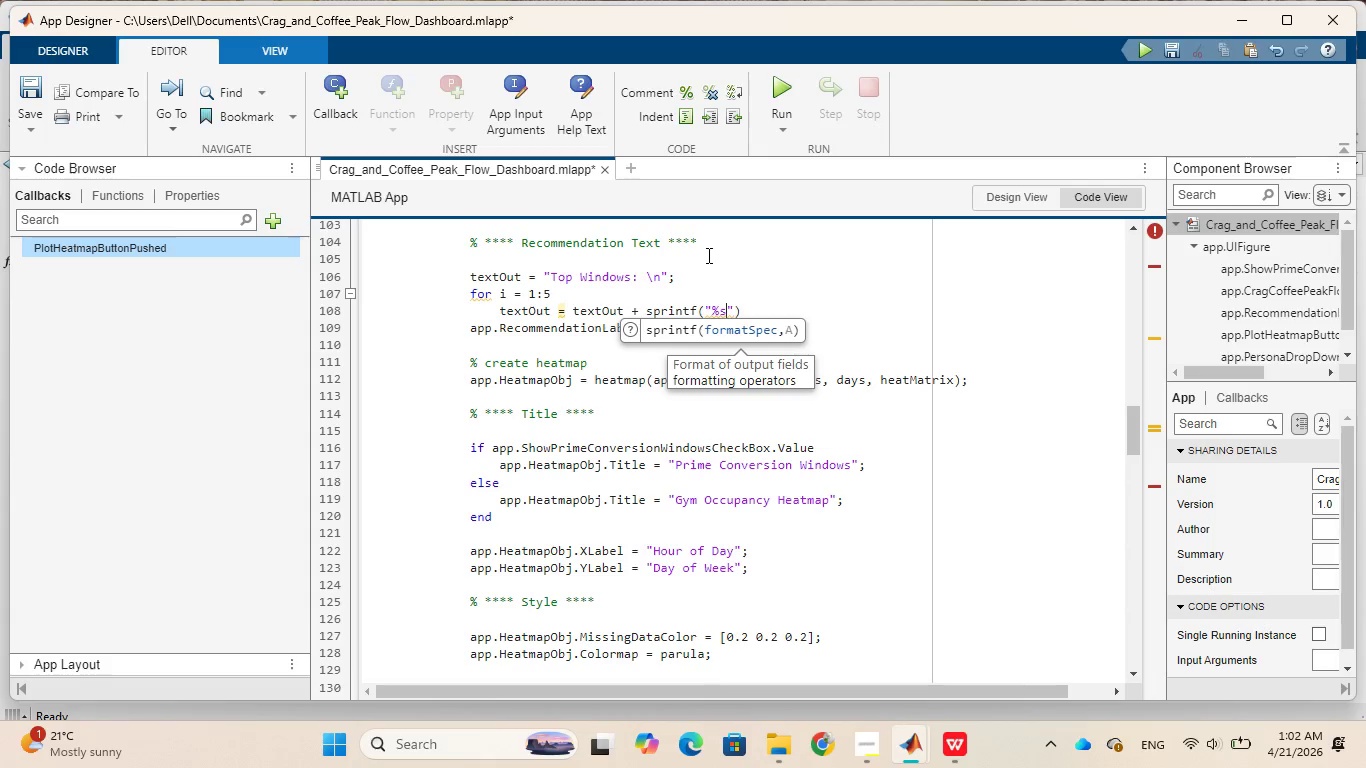 
key(Space)
 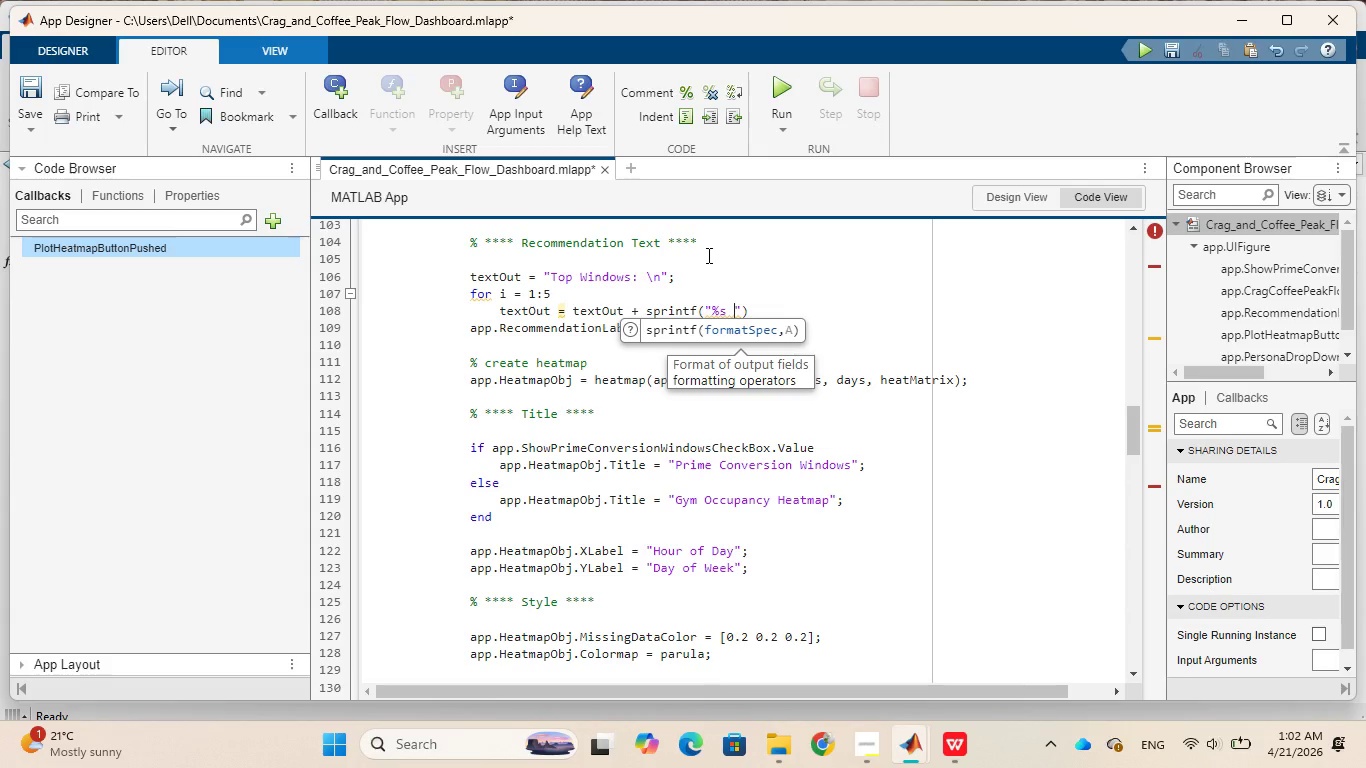 
key(Shift+5)
 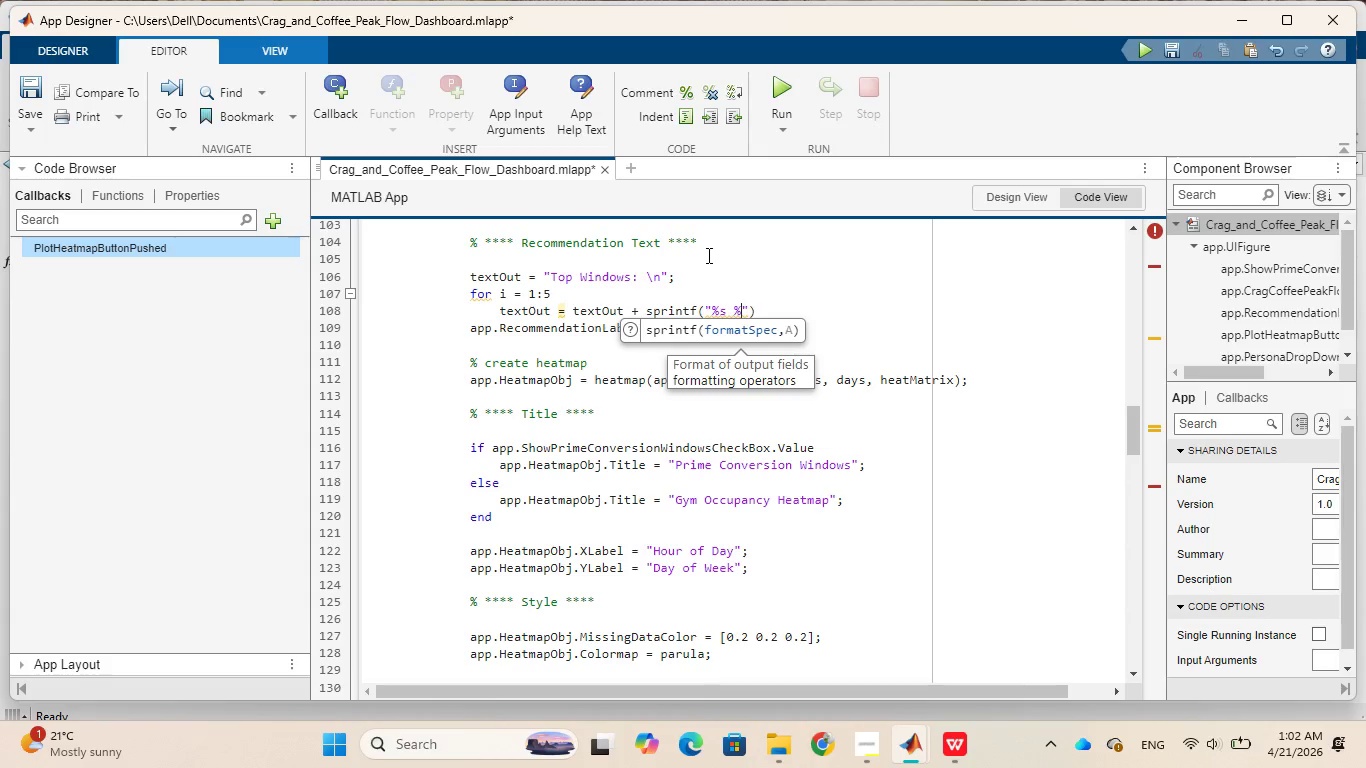 
type(02)
 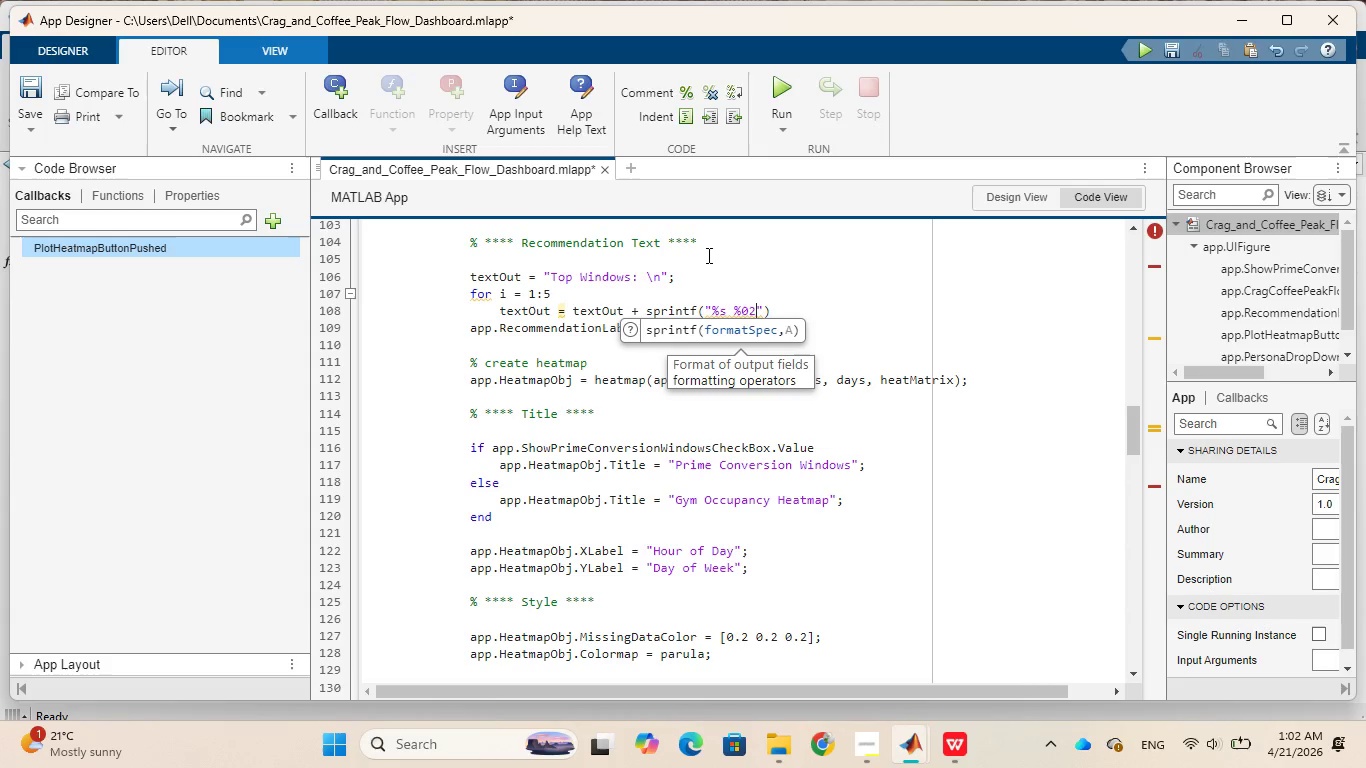 
key(D)
 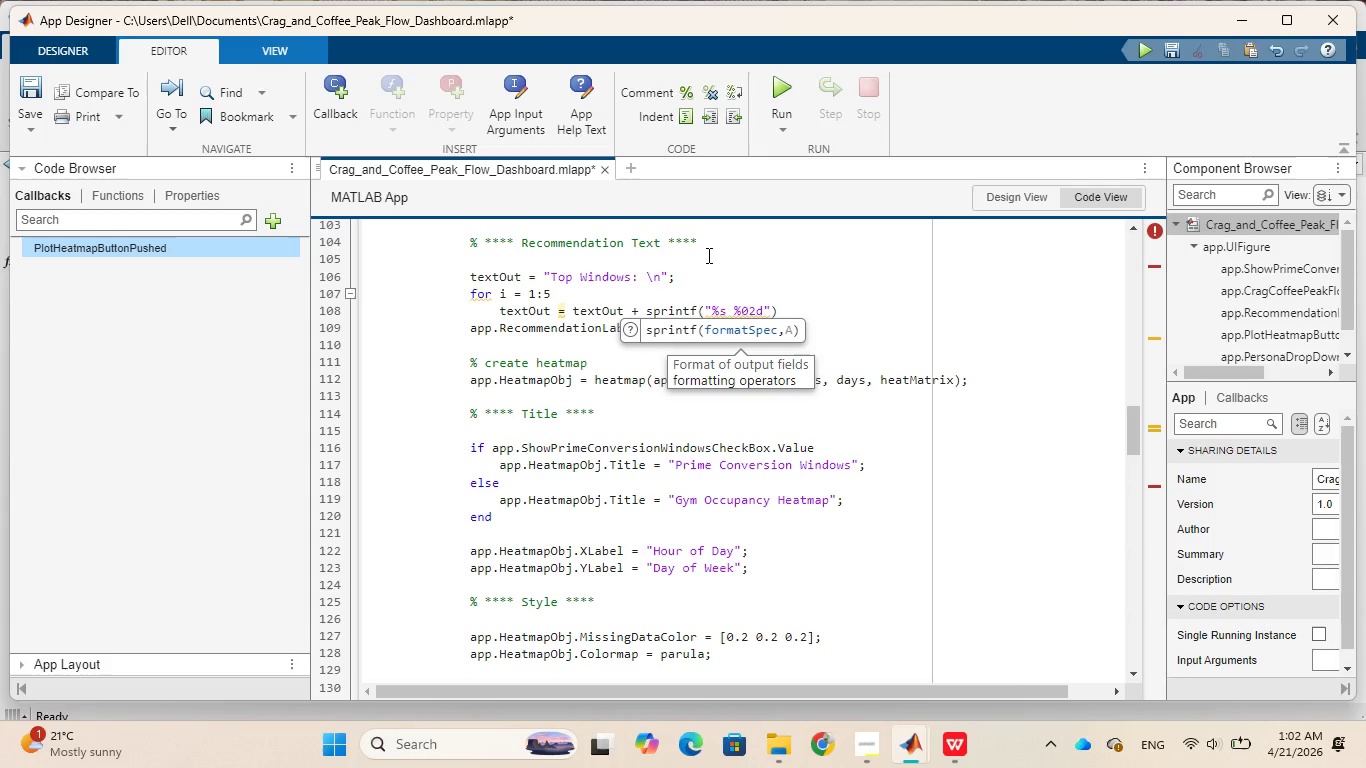 
key(Shift+ShiftRight)
 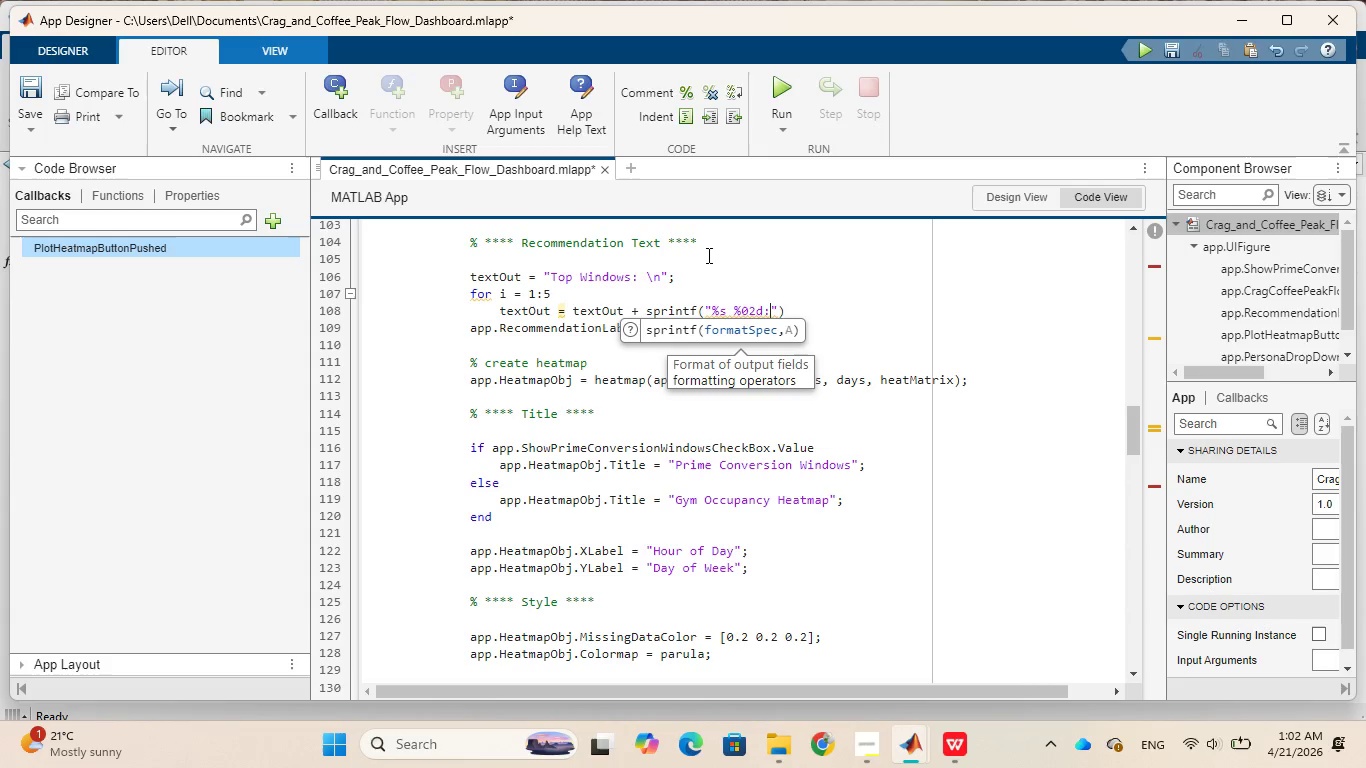 
key(Shift+Semicolon)
 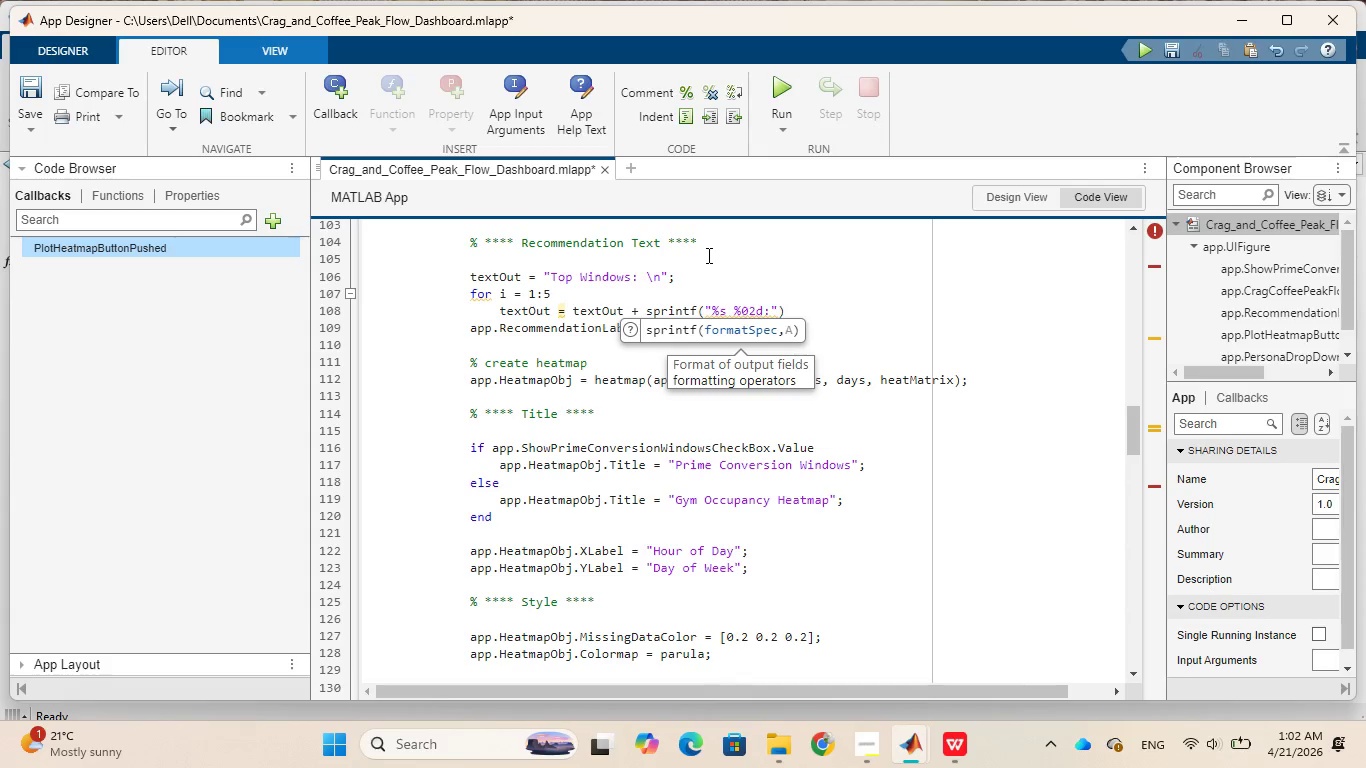 
wait(6.17)
 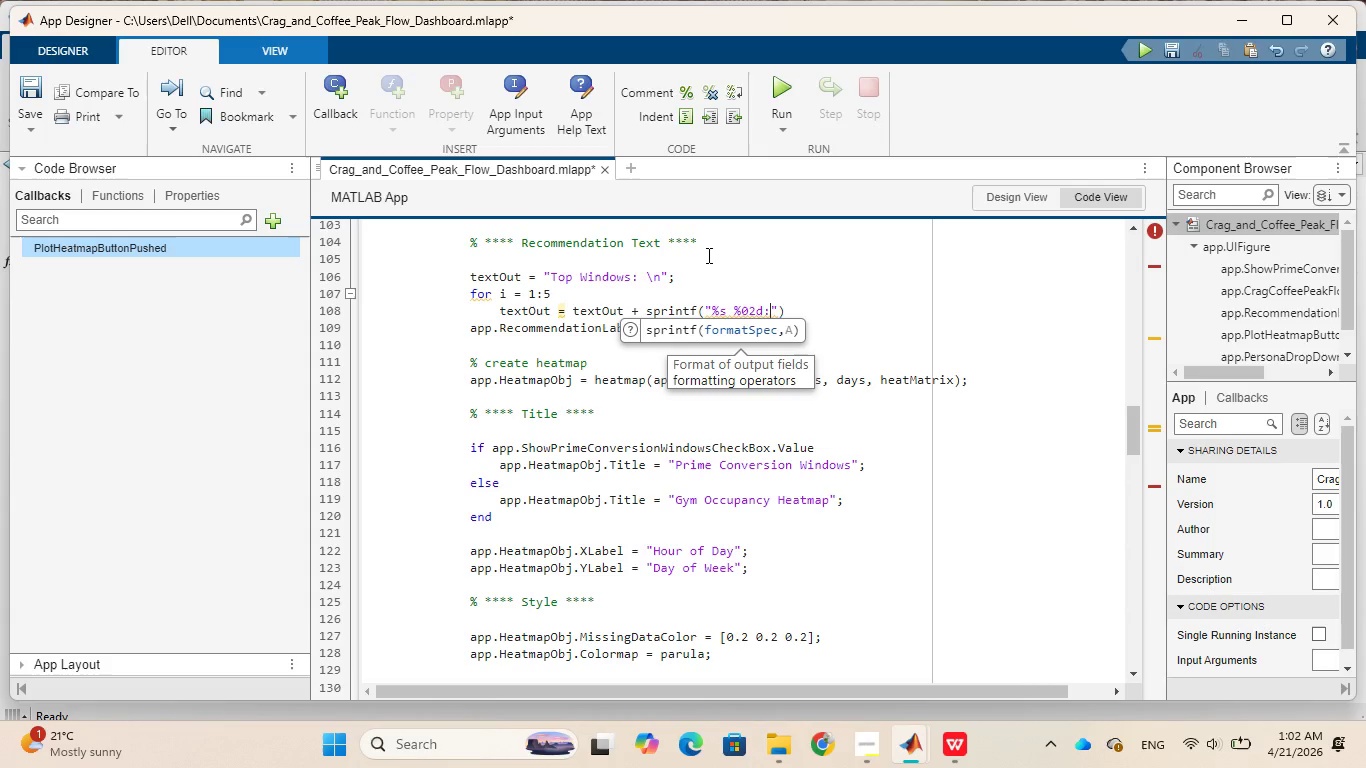 
type(00\n)
 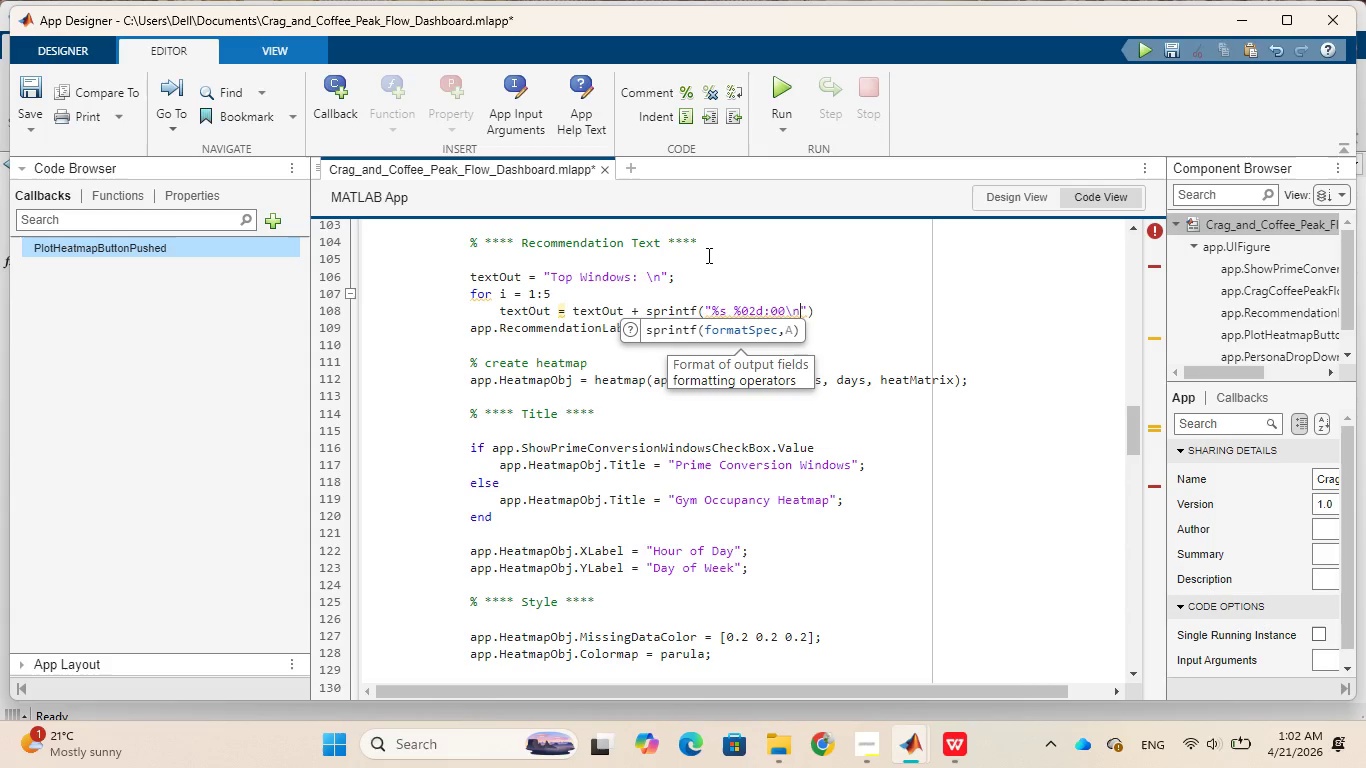 
key(ArrowRight)
 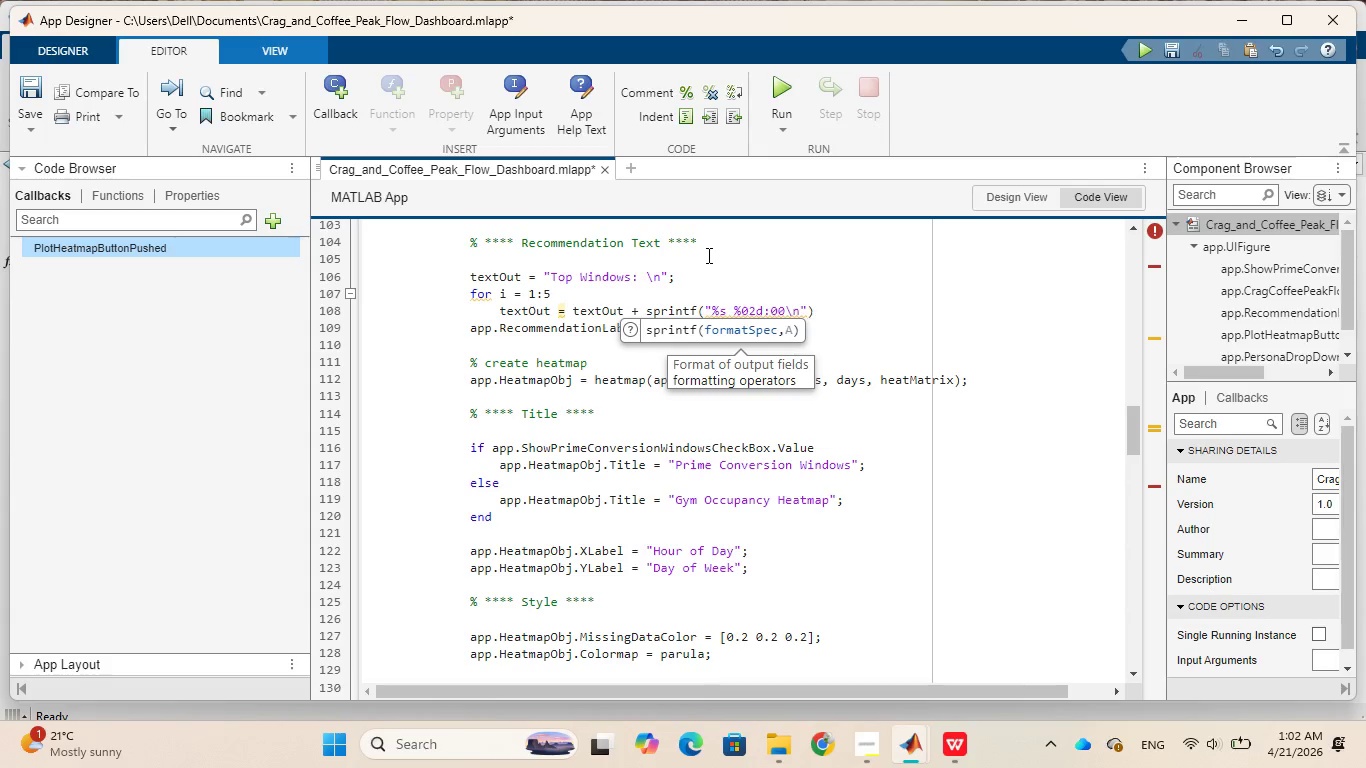 
key(Comma)
 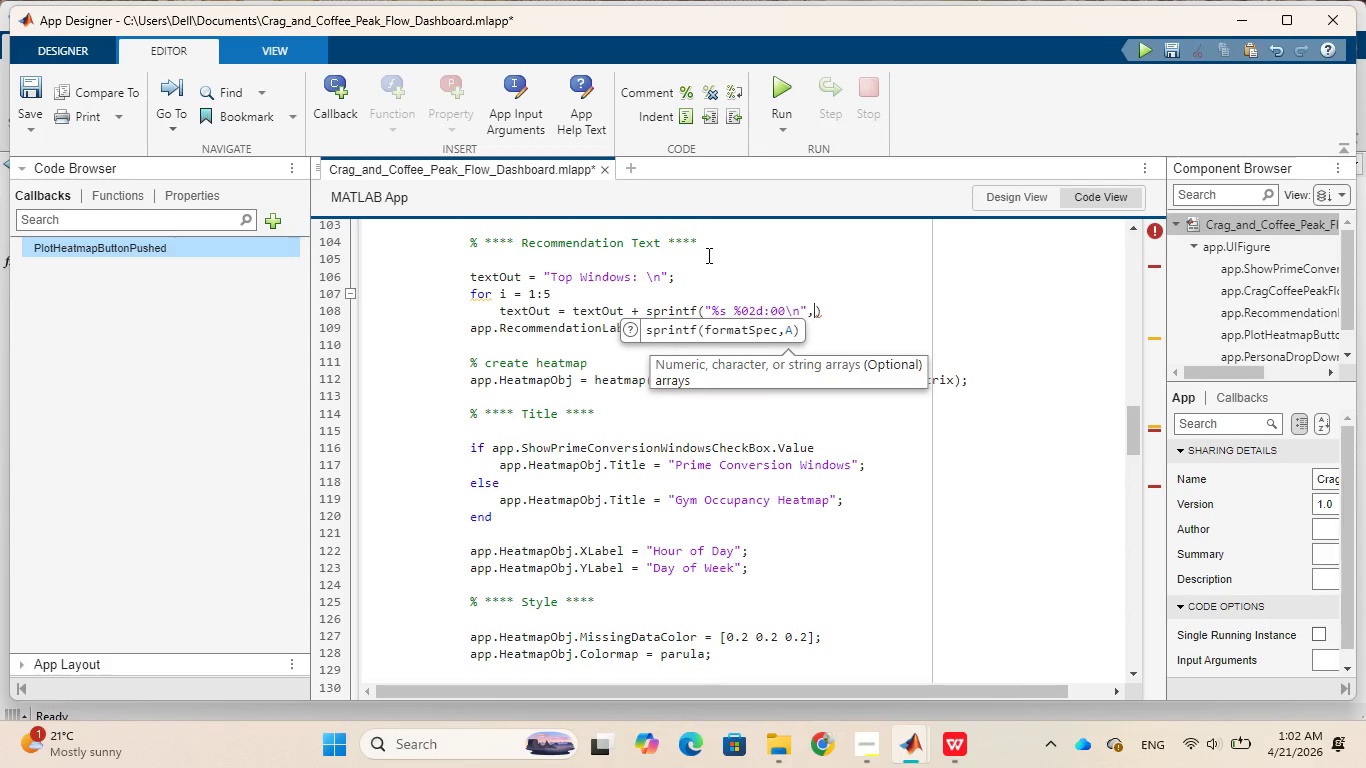 
key(Space)
 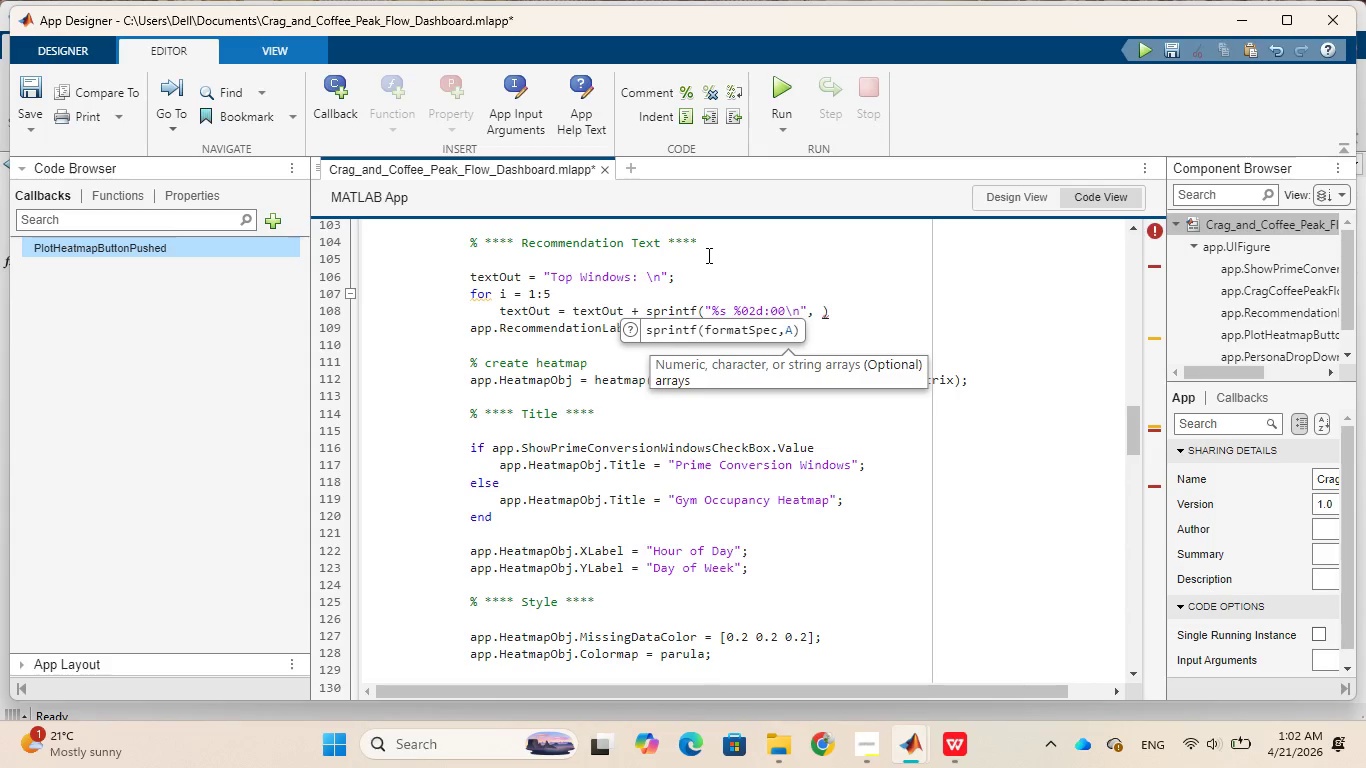 
key(Period)
 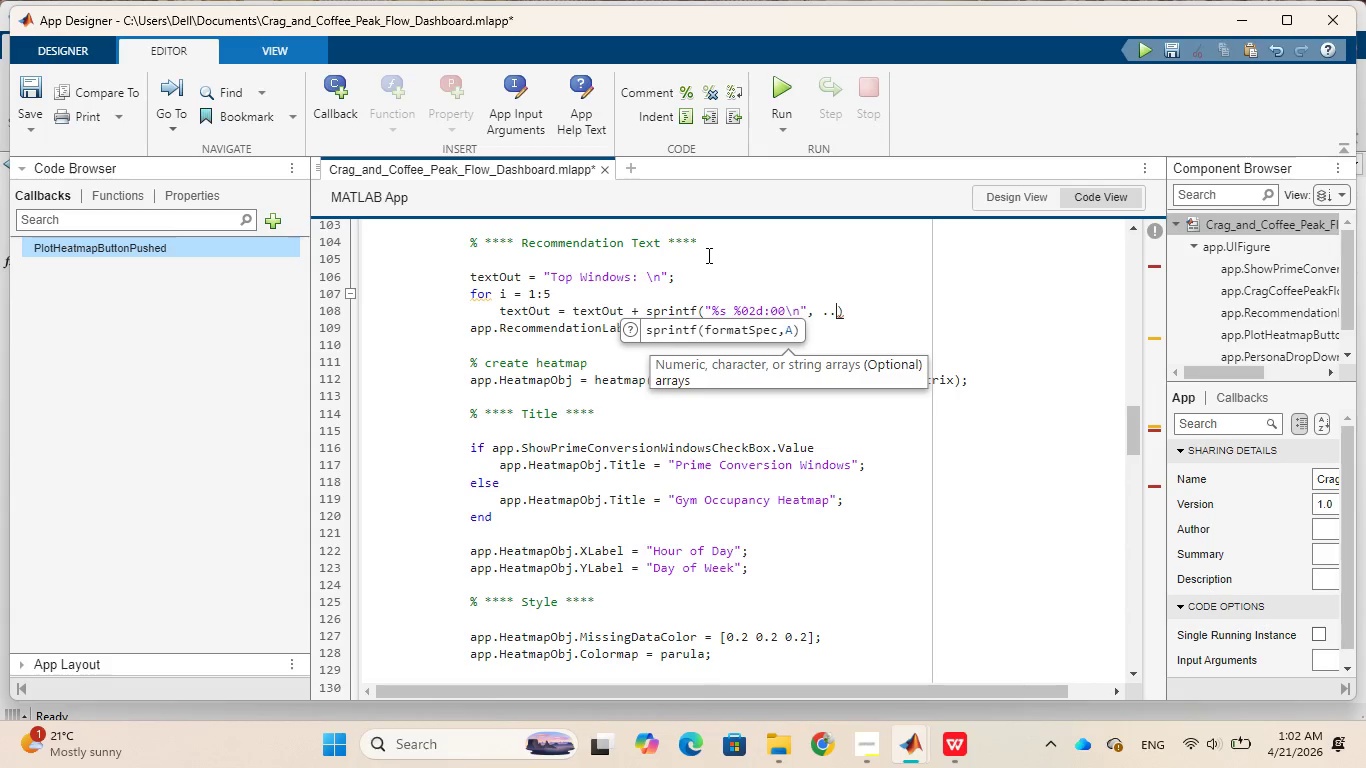 
key(Period)
 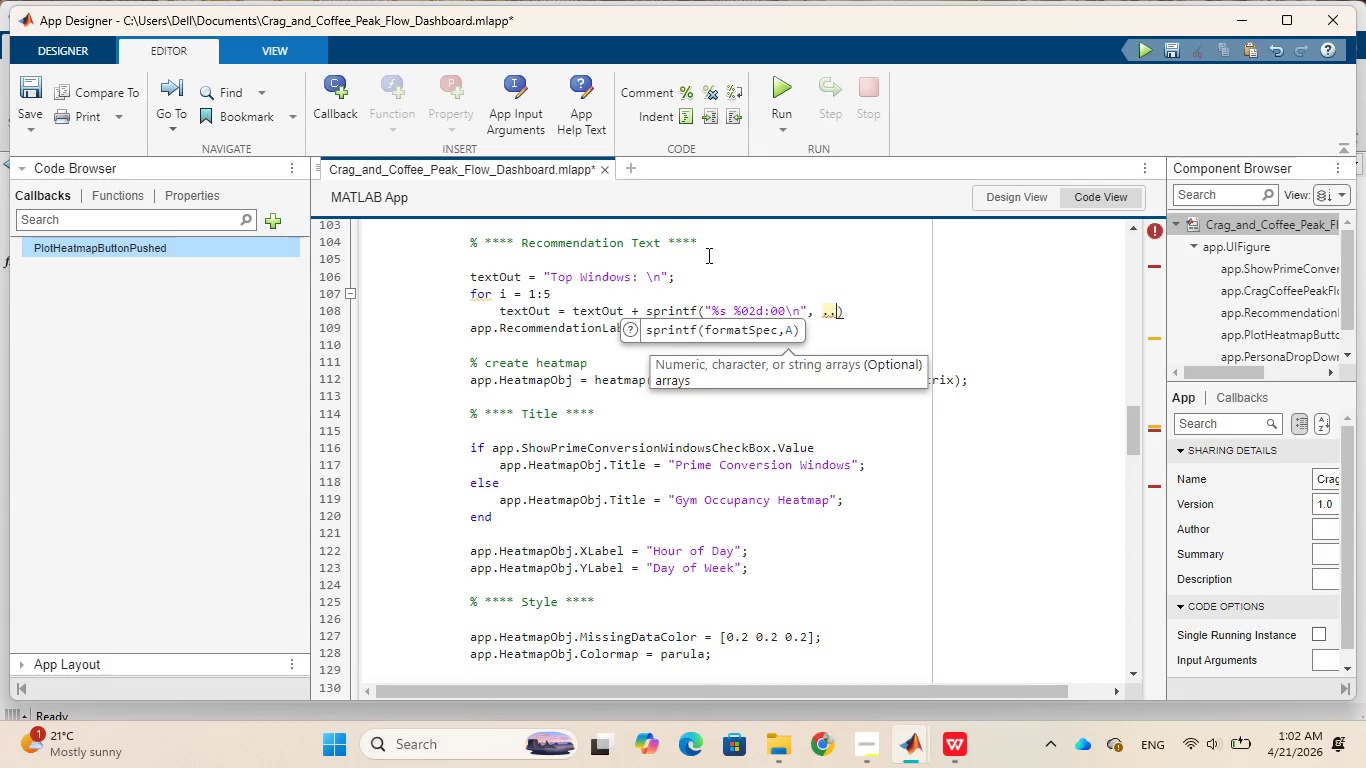 
key(Period)
 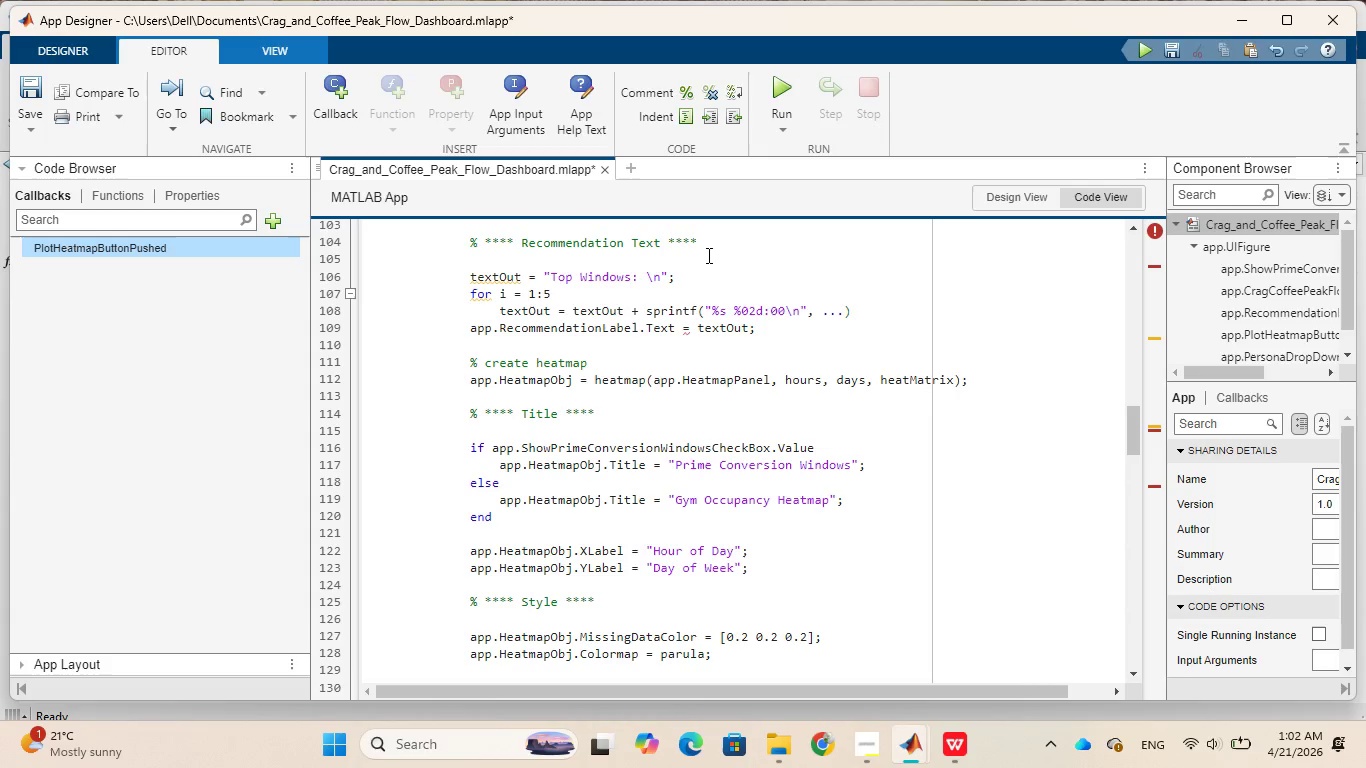 
key(Enter)
 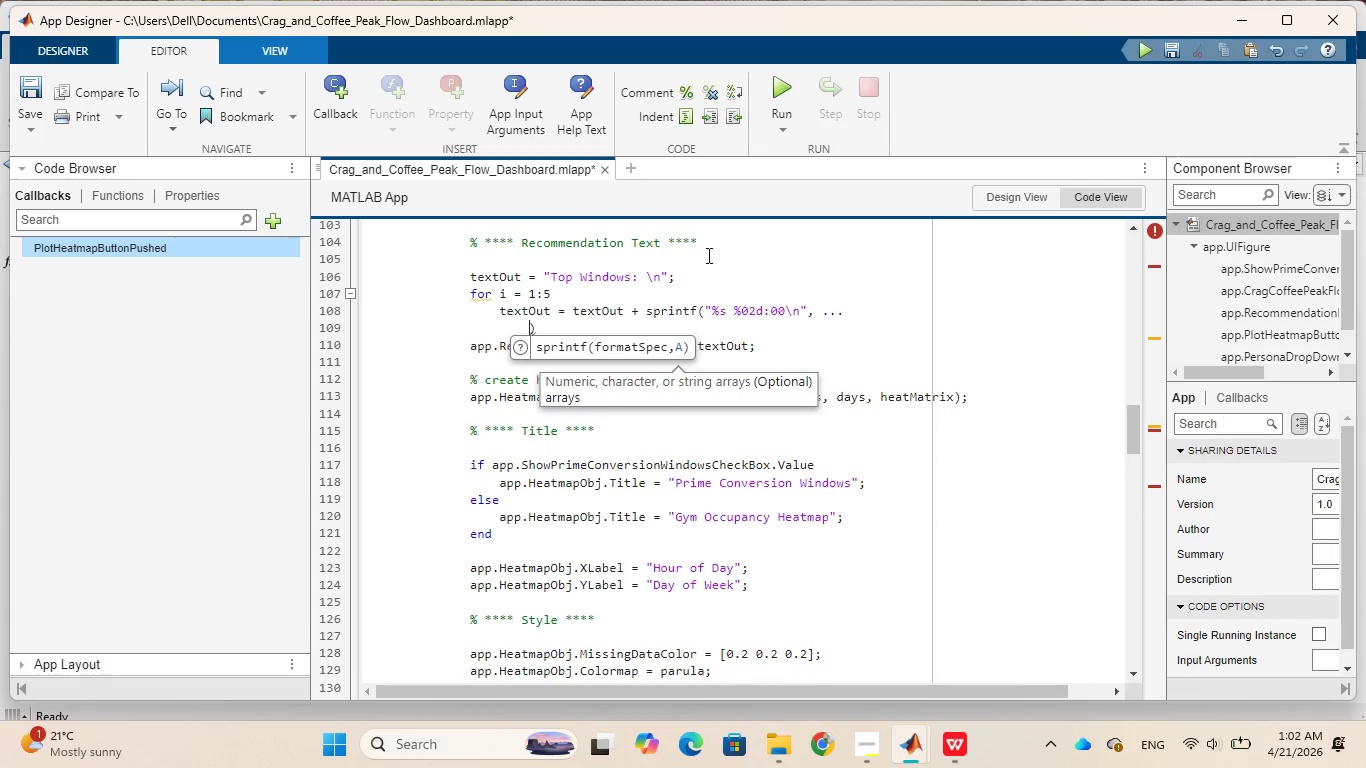 
type(days)
 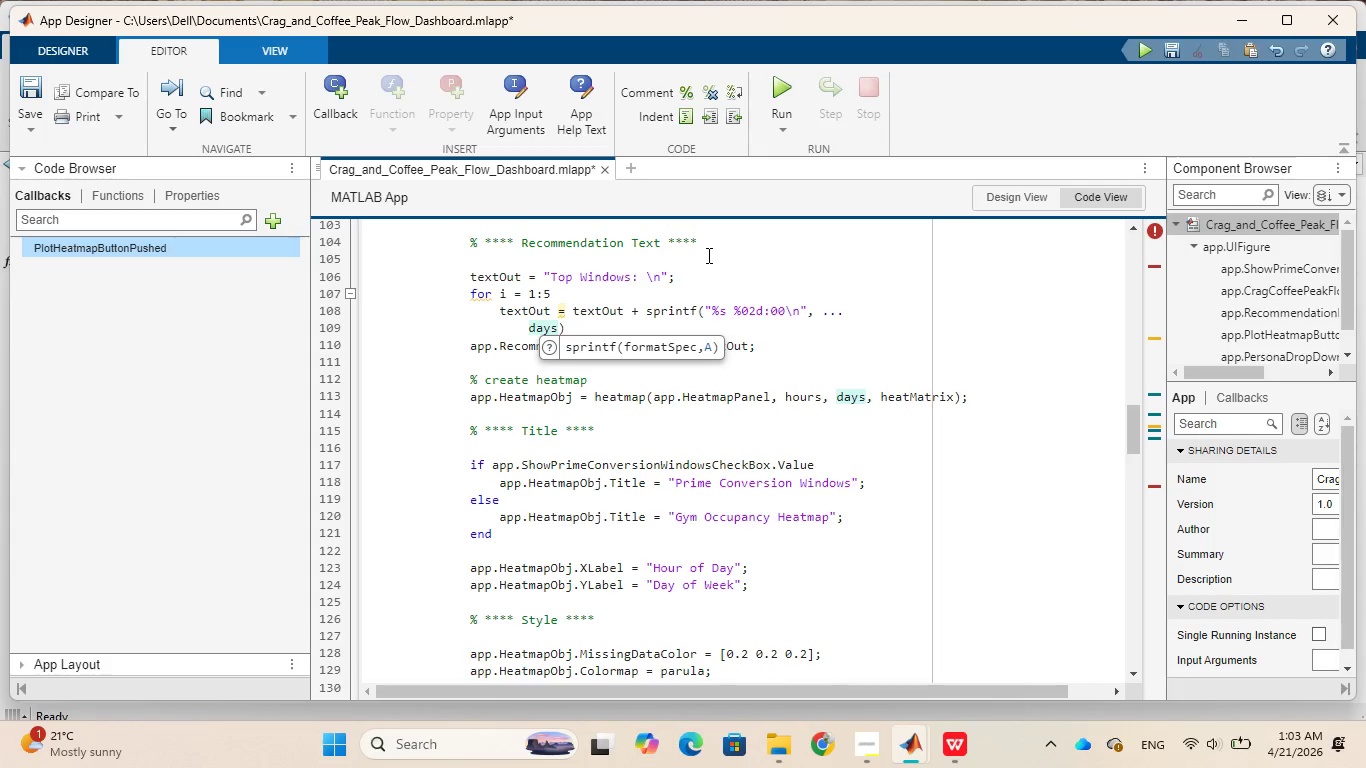 
type((row)
 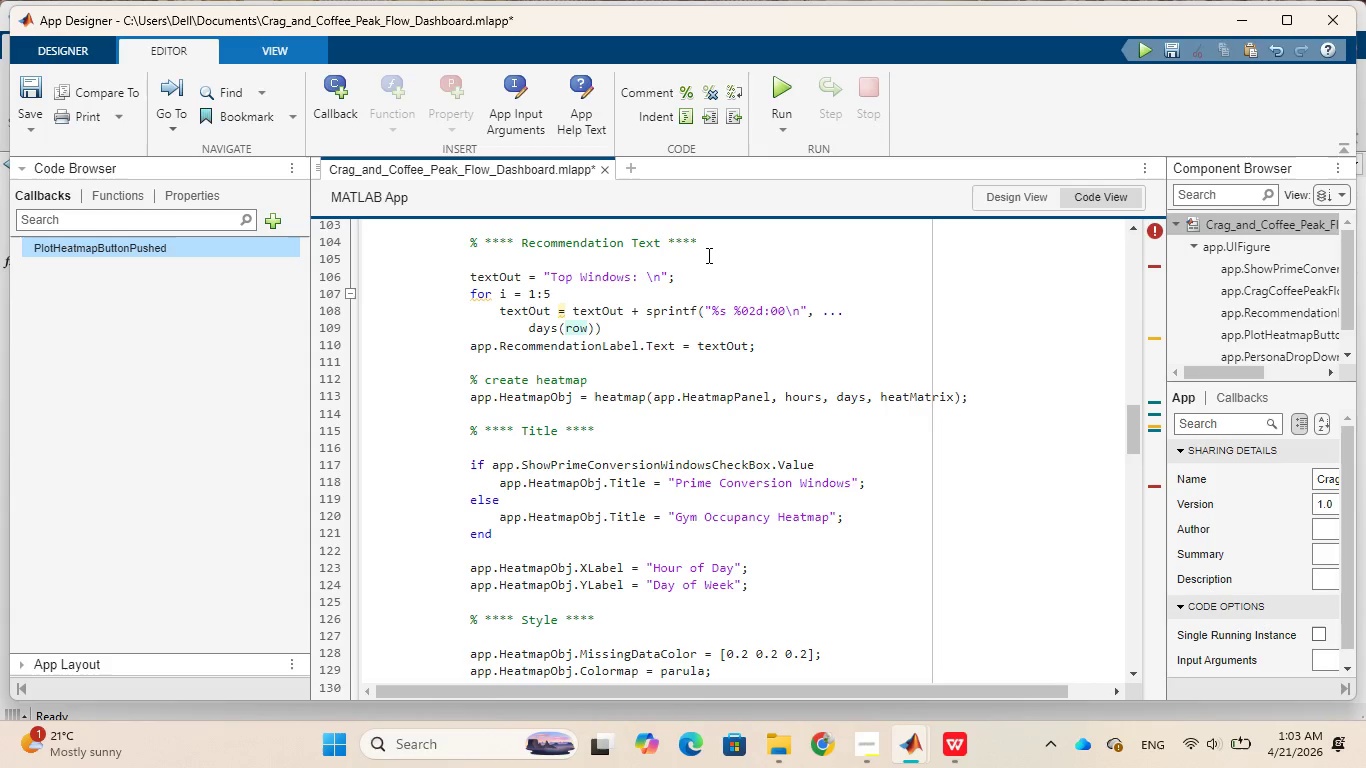 
type((i)
 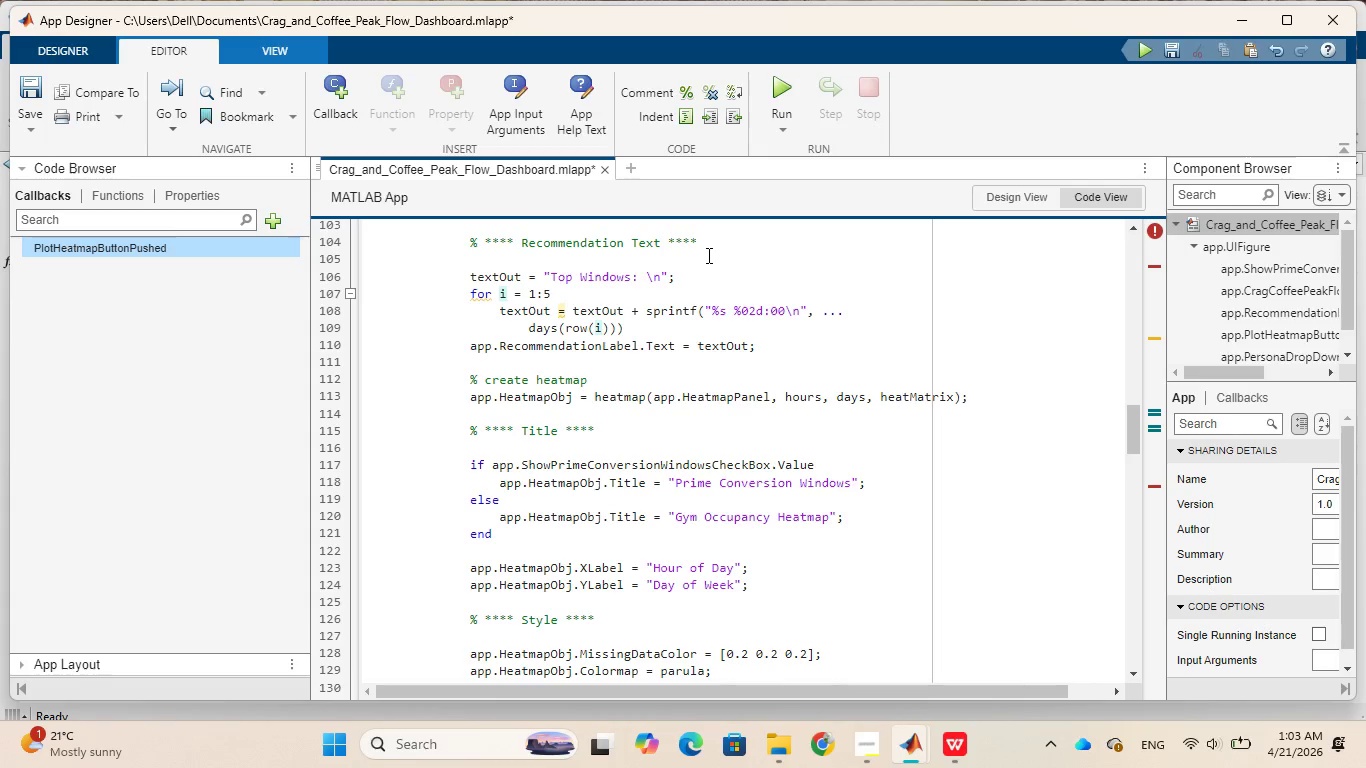 
key(ArrowRight)
 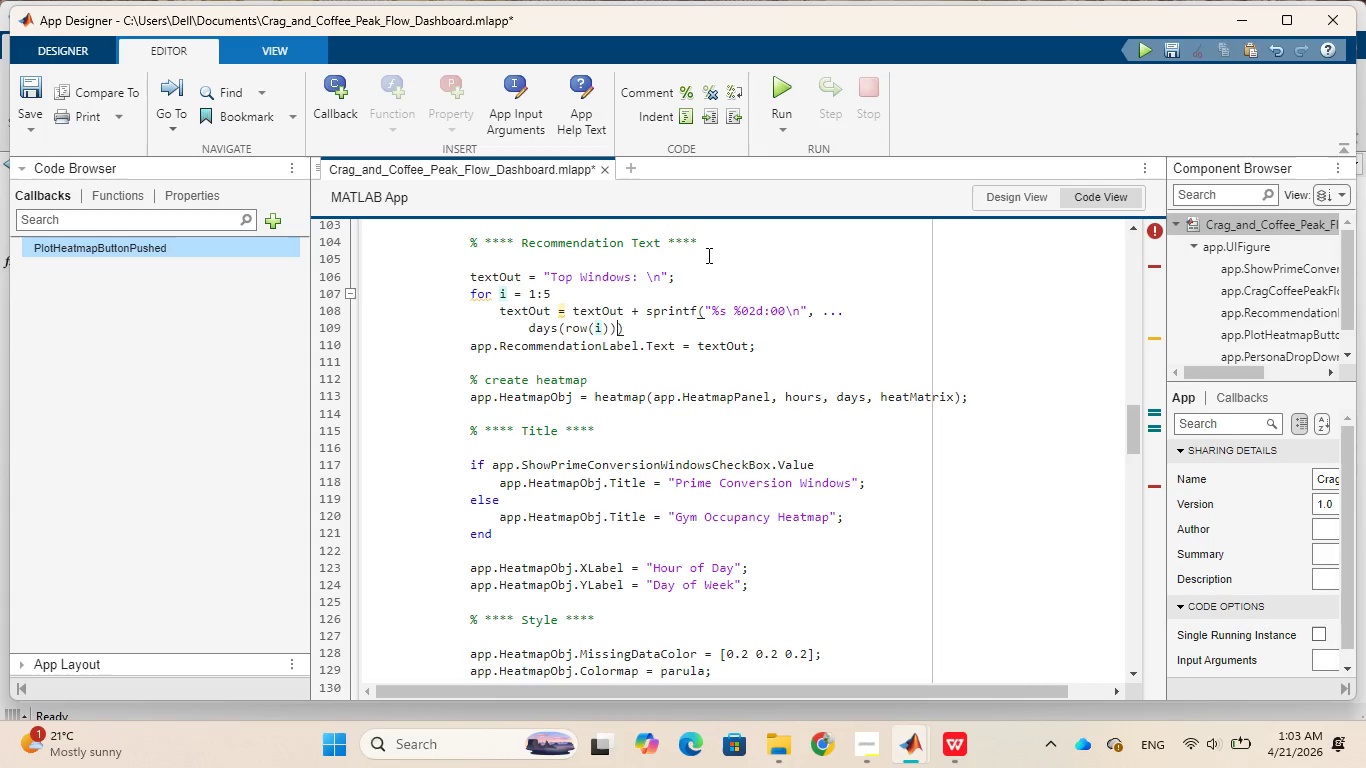 
key(ArrowRight)
 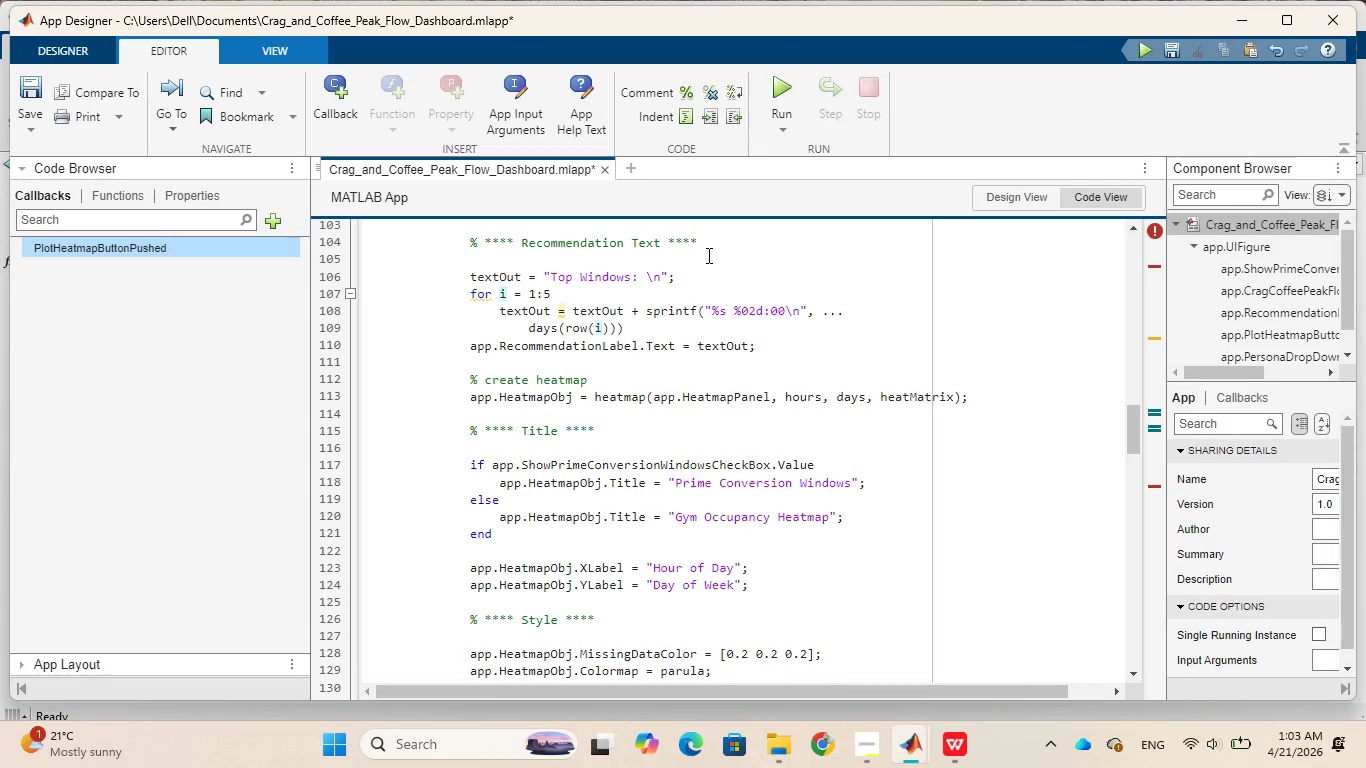 
type(, col(i)
 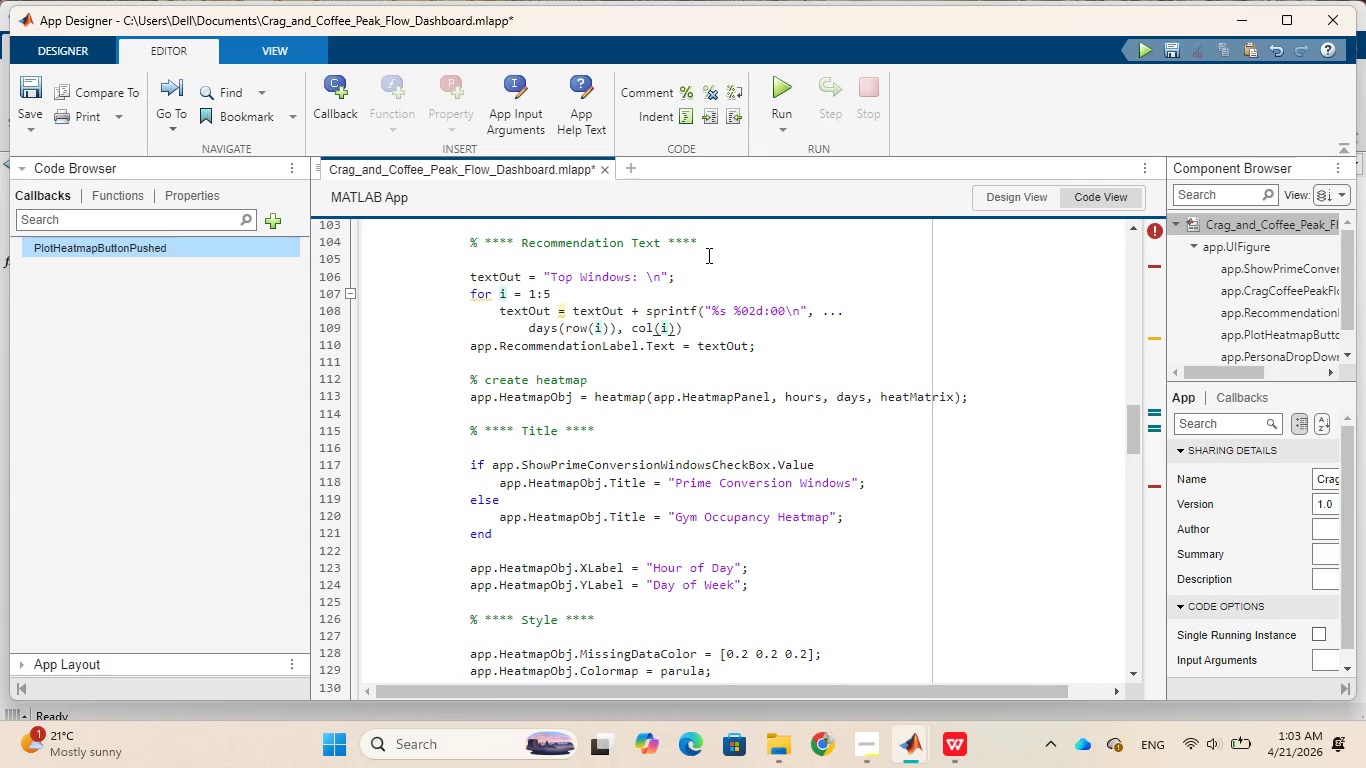 
key(ArrowRight)
 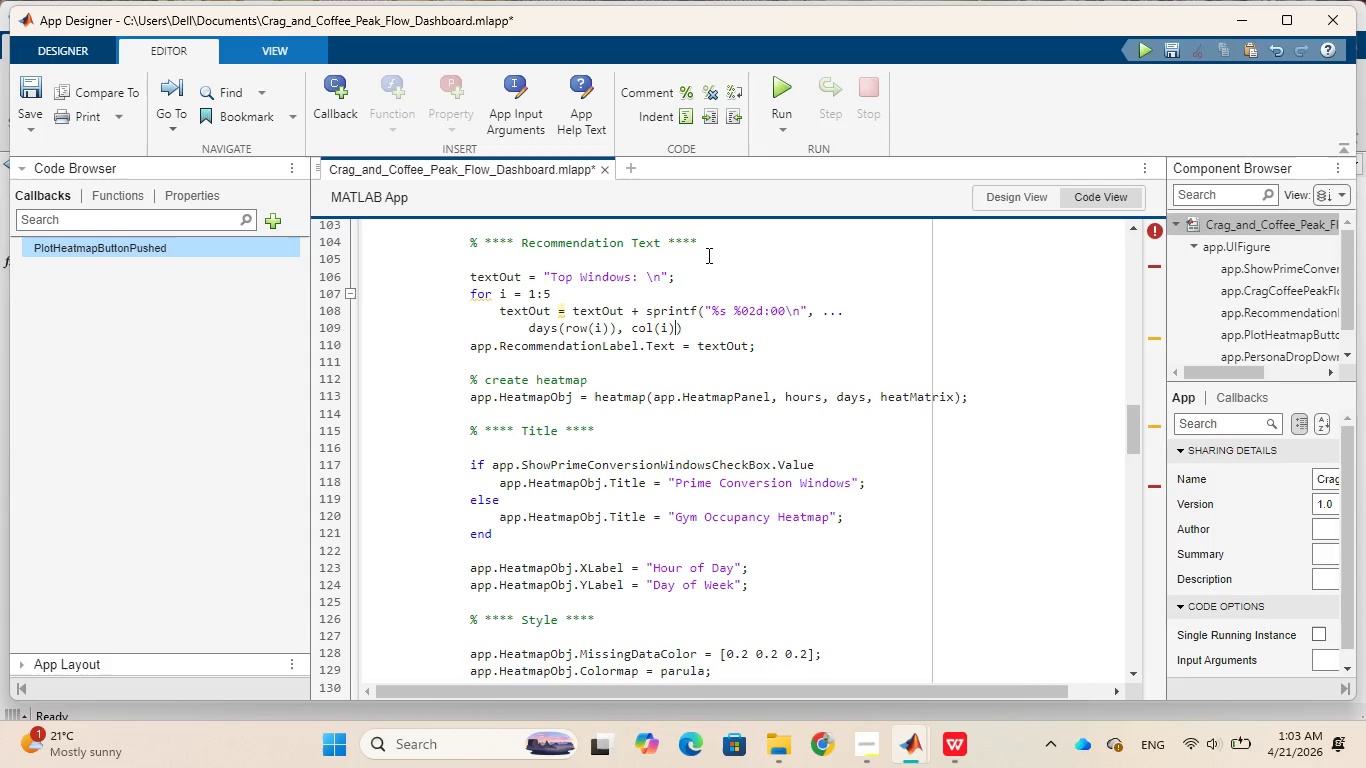 
key(Minus)
 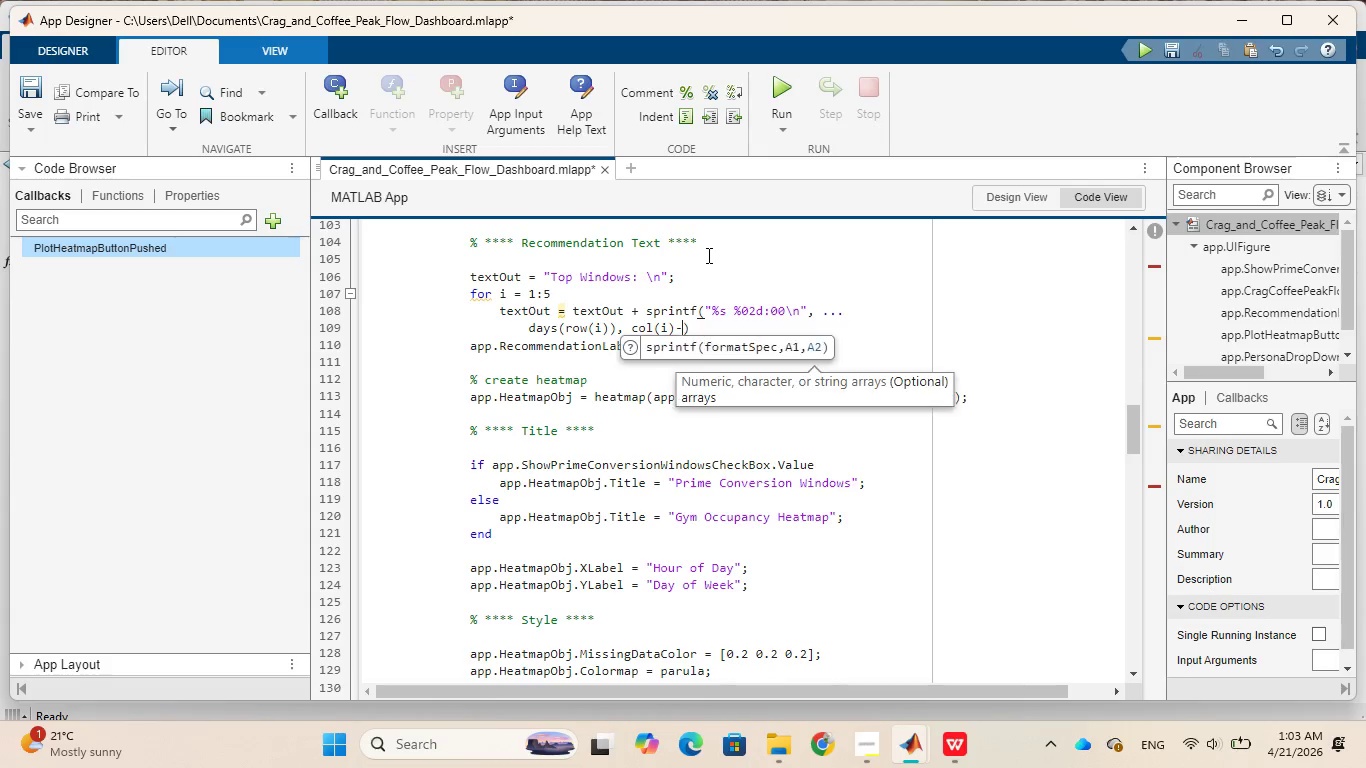 
key(1)
 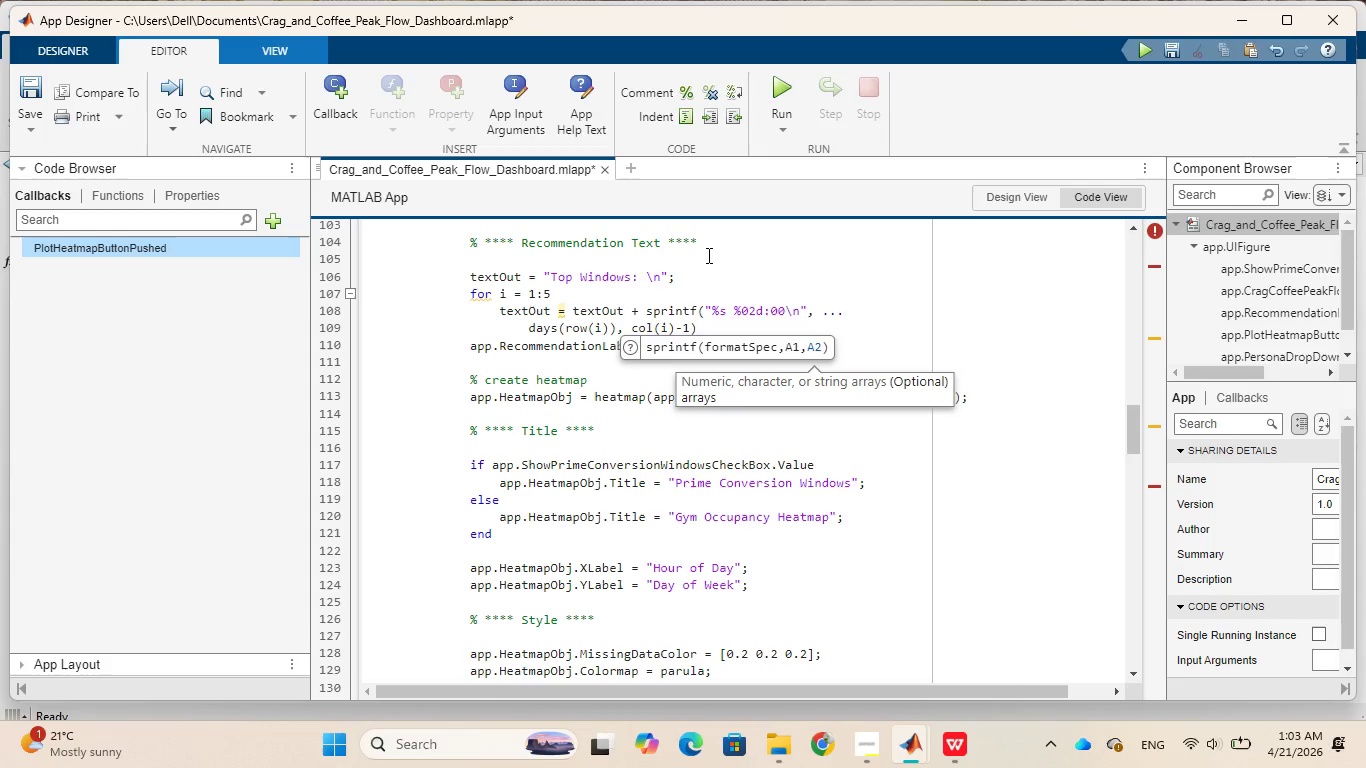 
wait(5.53)
 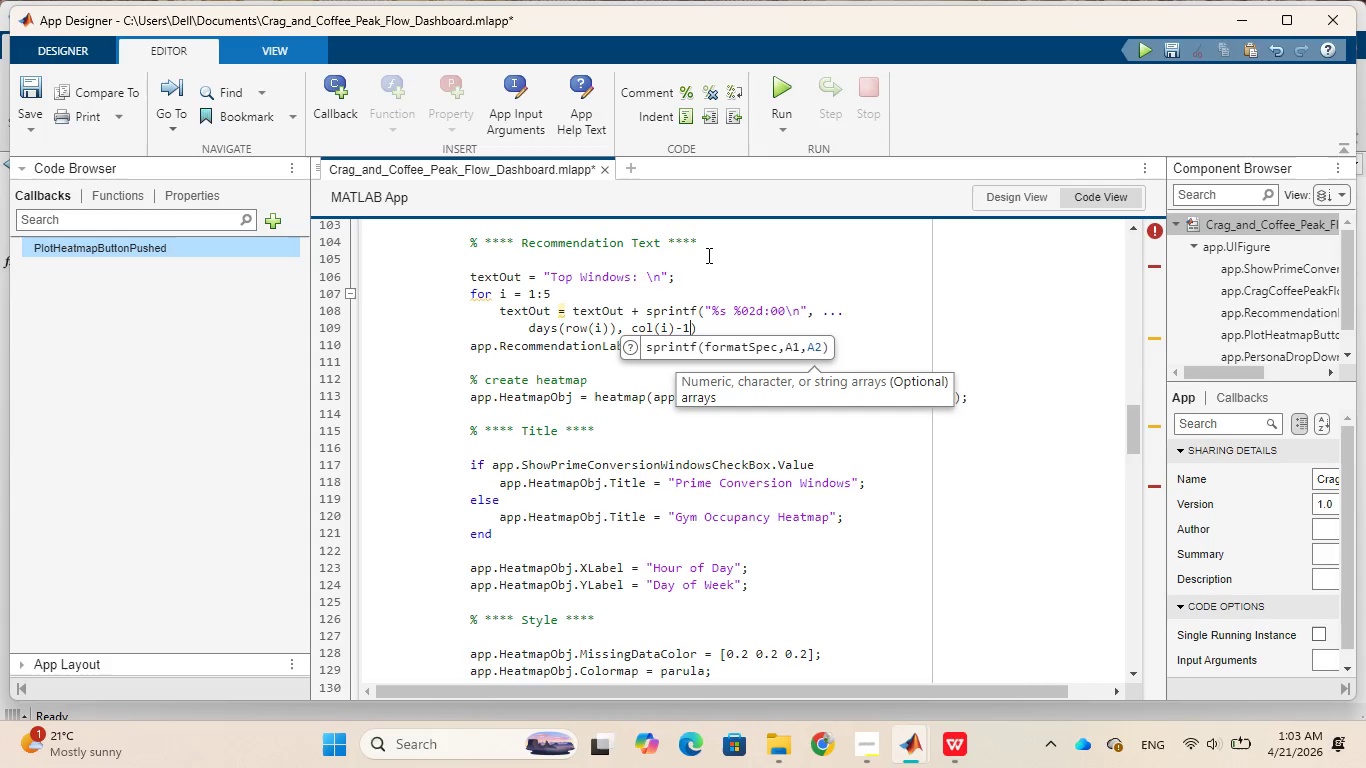 
key(ArrowRight)
 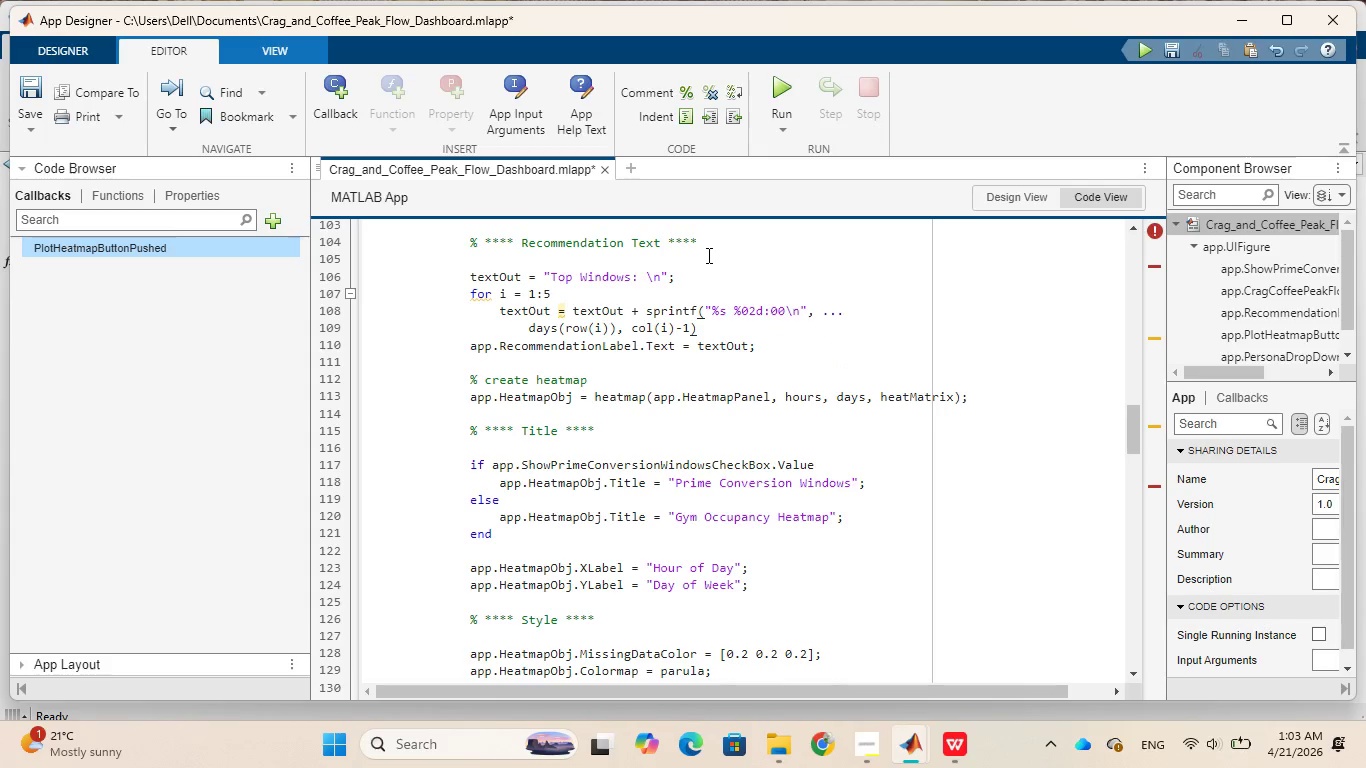 
key(Semicolon)
 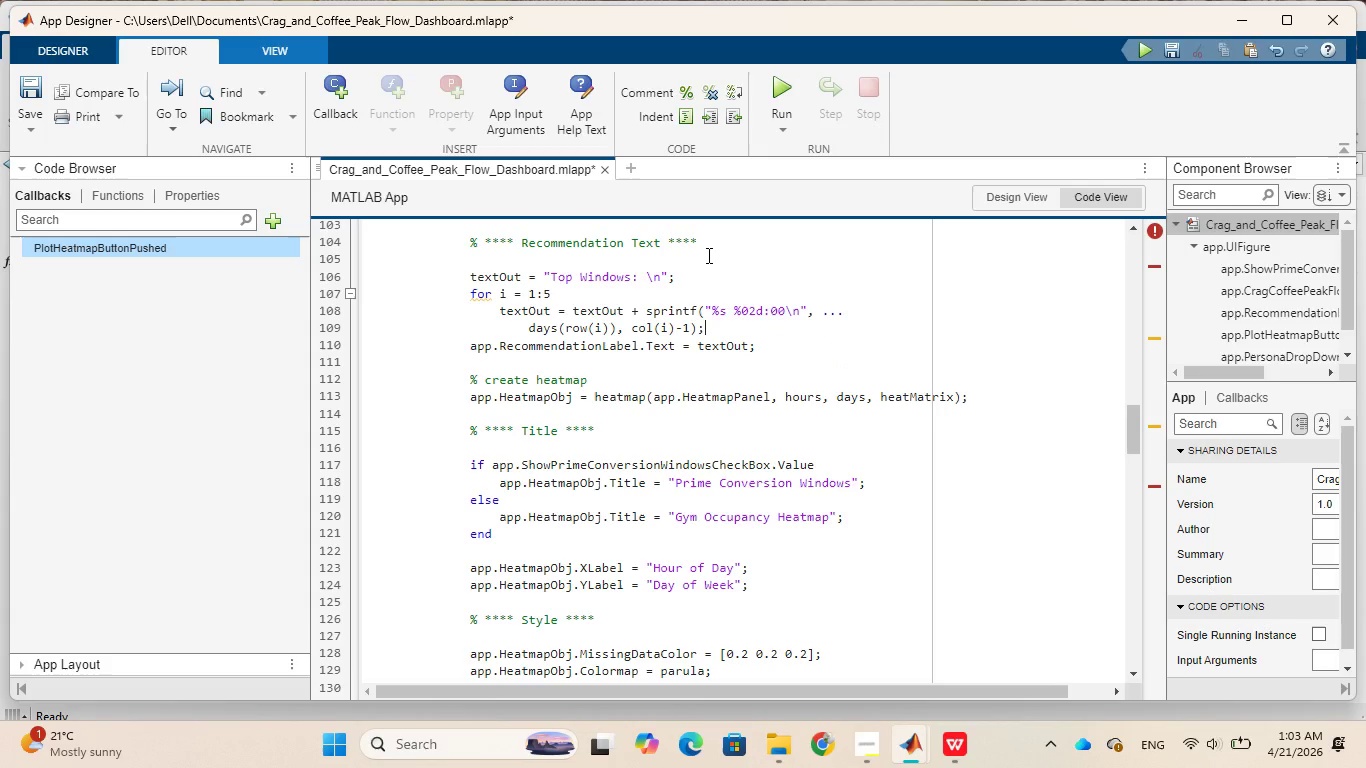 
key(Enter)
 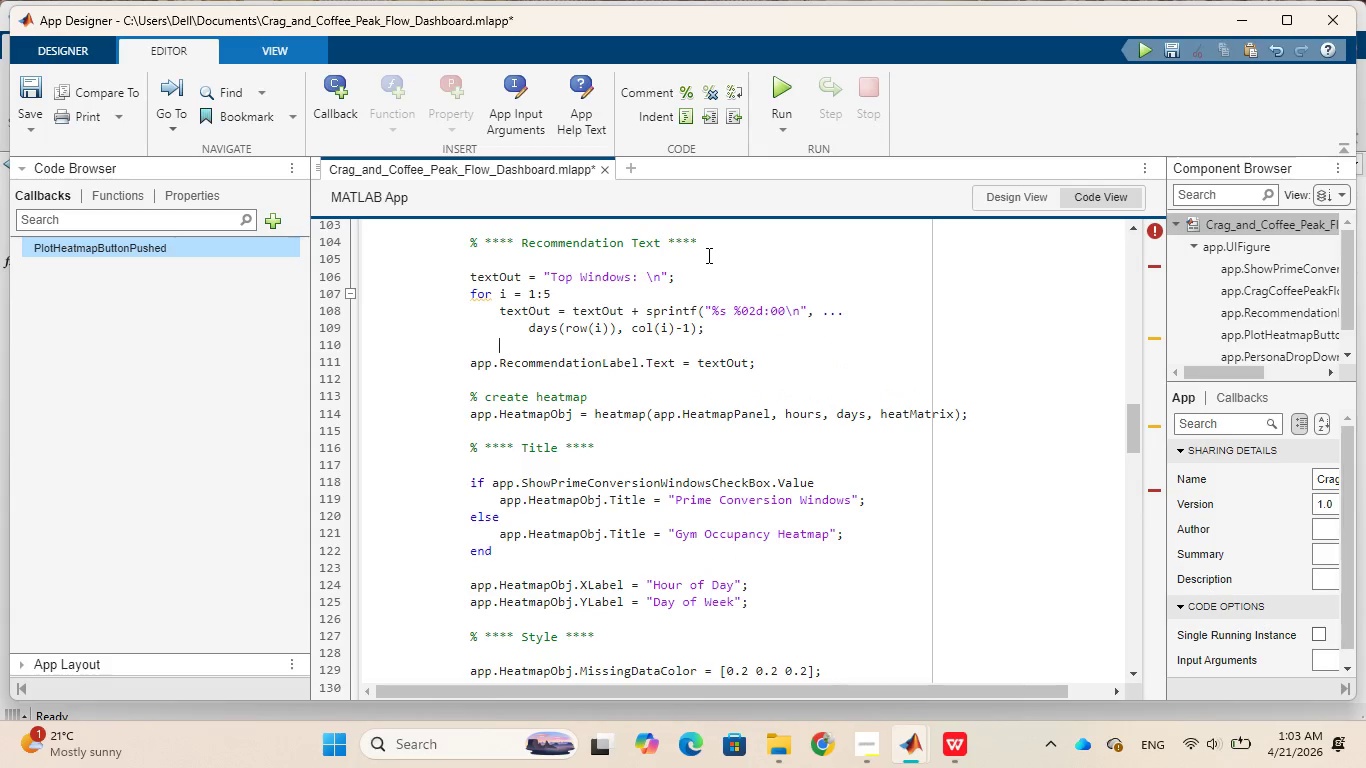 
type(end)
 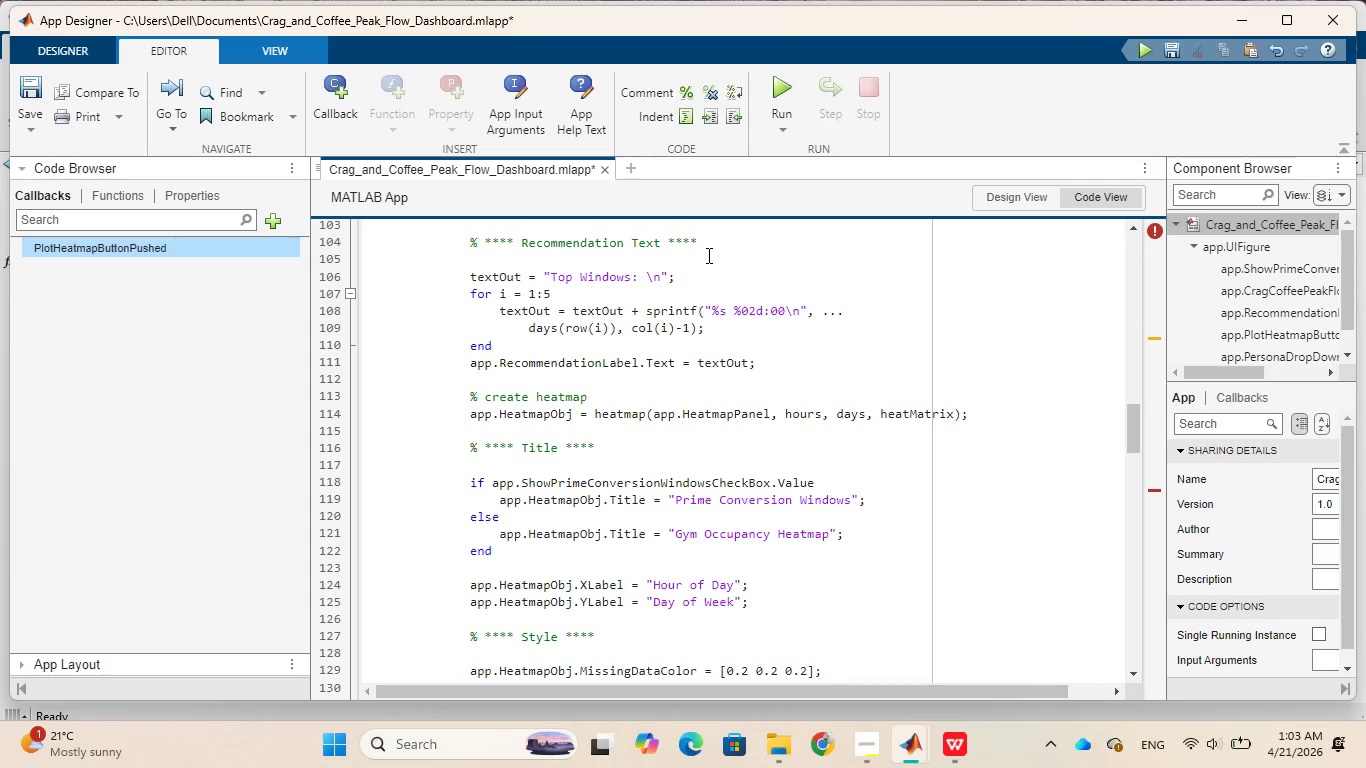 
key(Enter)
 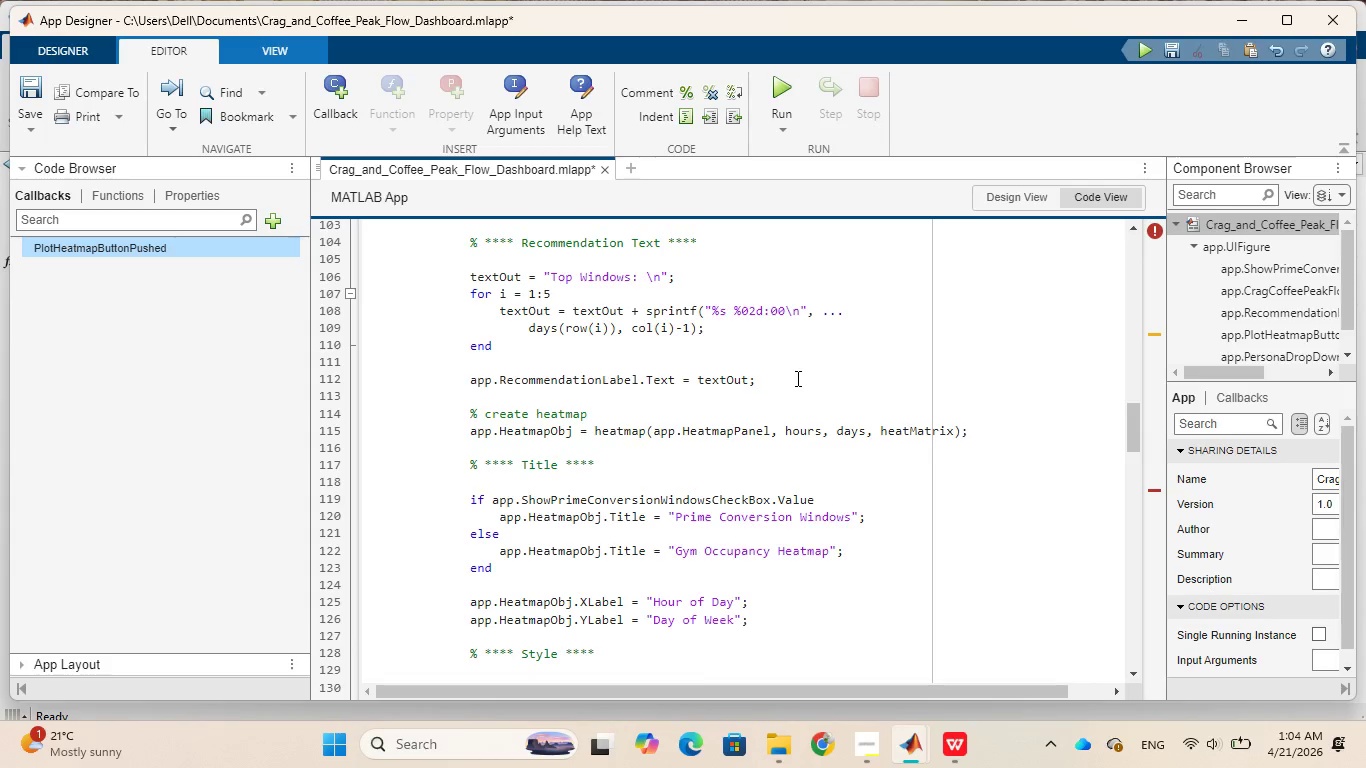 
wait(24.97)
 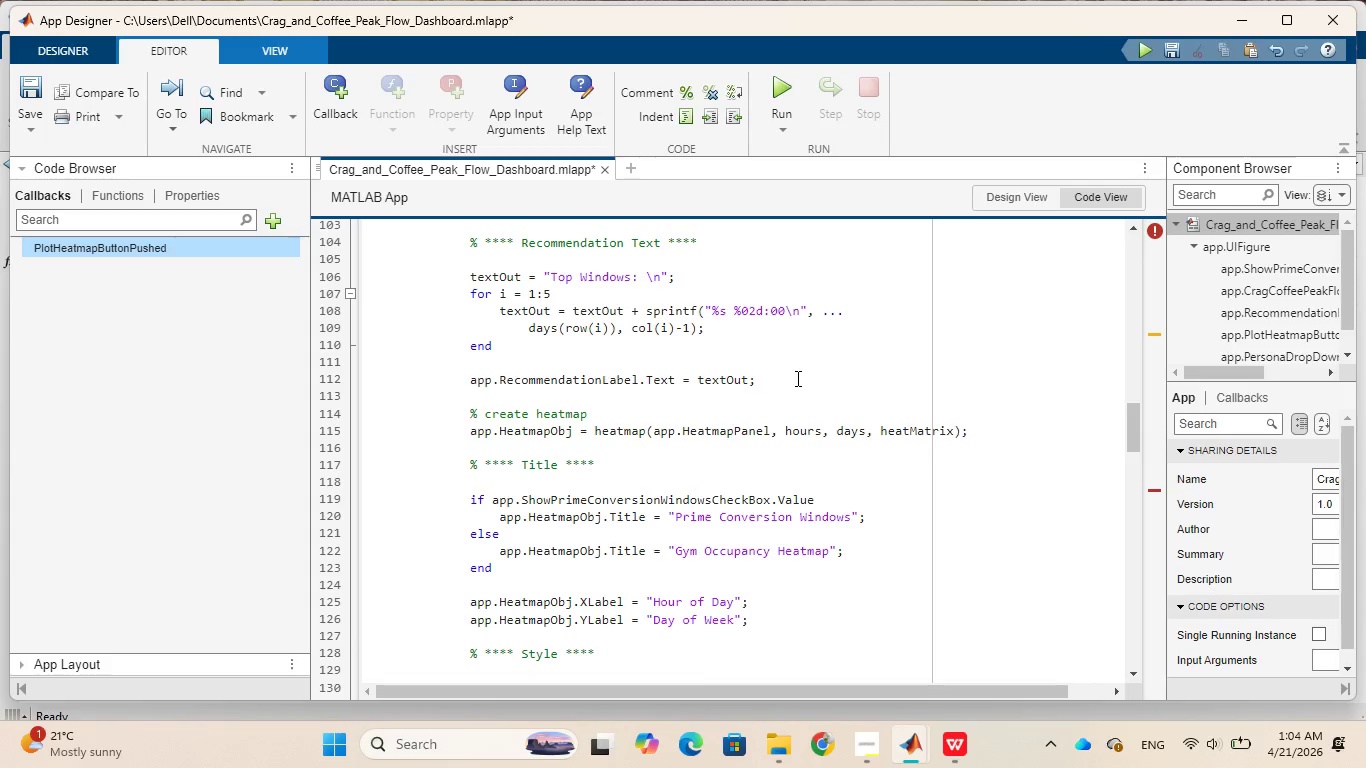 
scroll: coordinate [825, 337], scroll_direction: down, amount: 2.0
 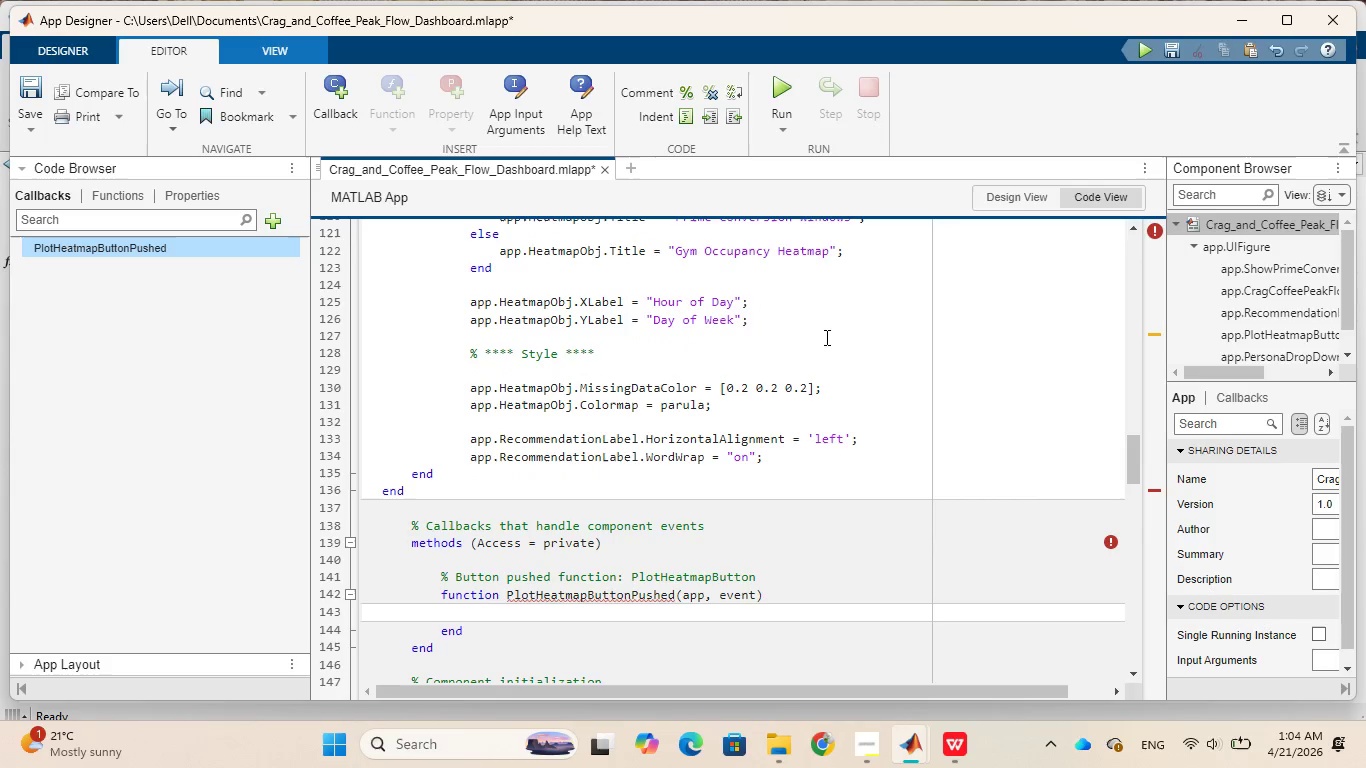 
left_click([773, 595])
 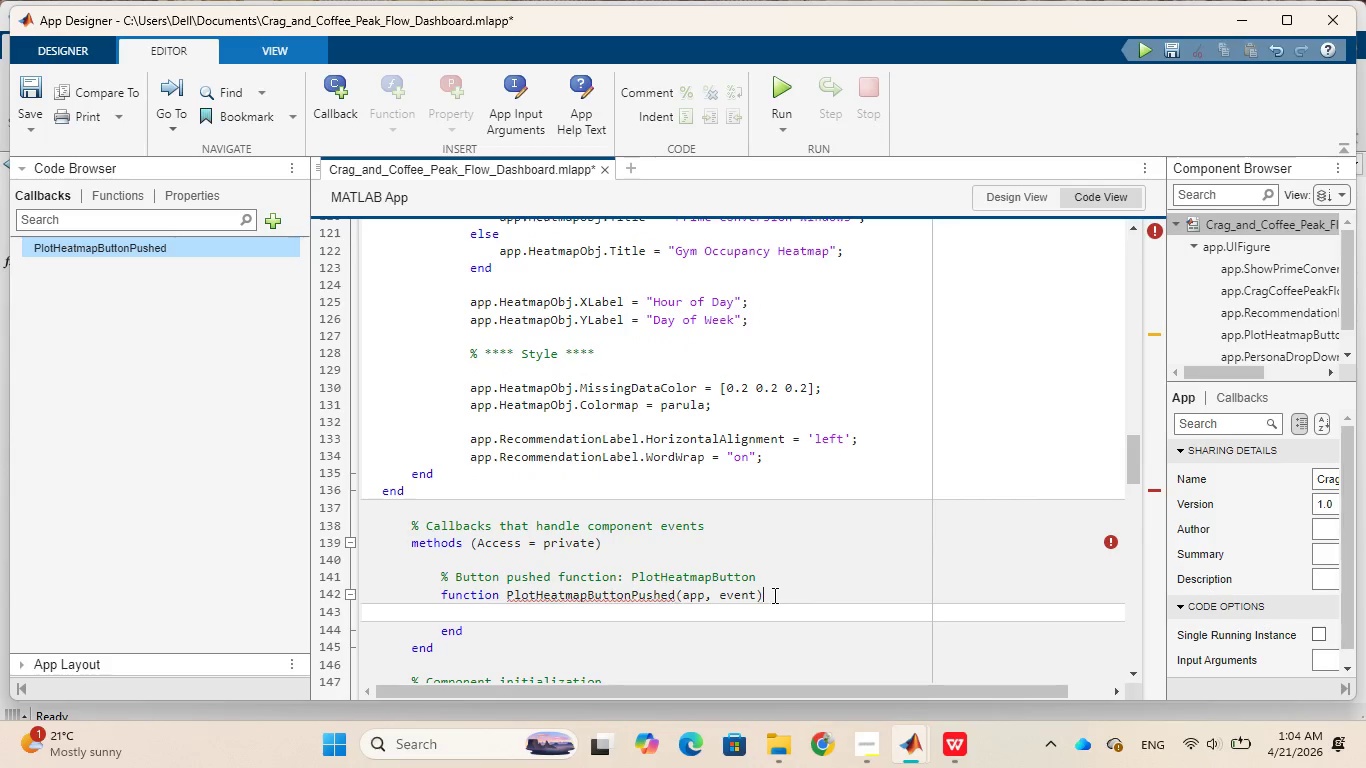 
hold_key(key=Backspace, duration=0.7)
 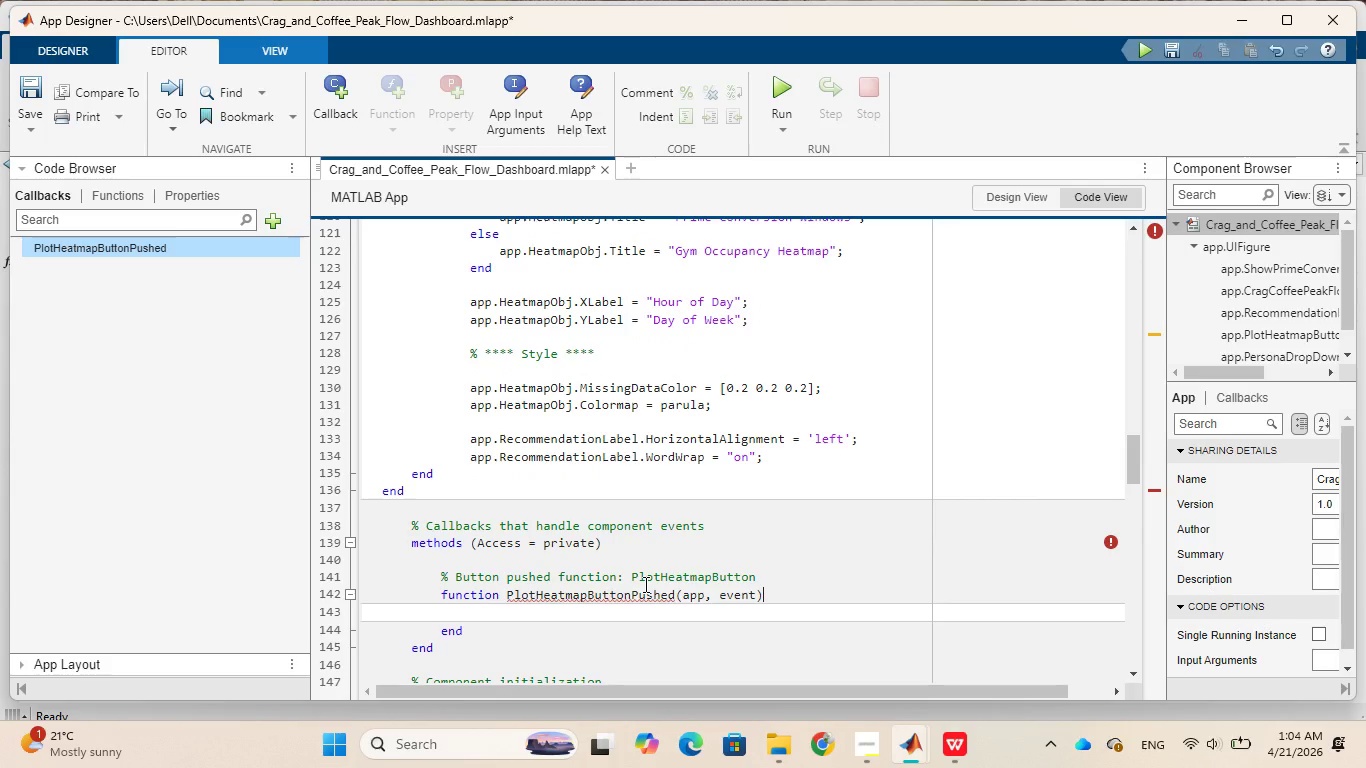 
left_click([644, 584])
 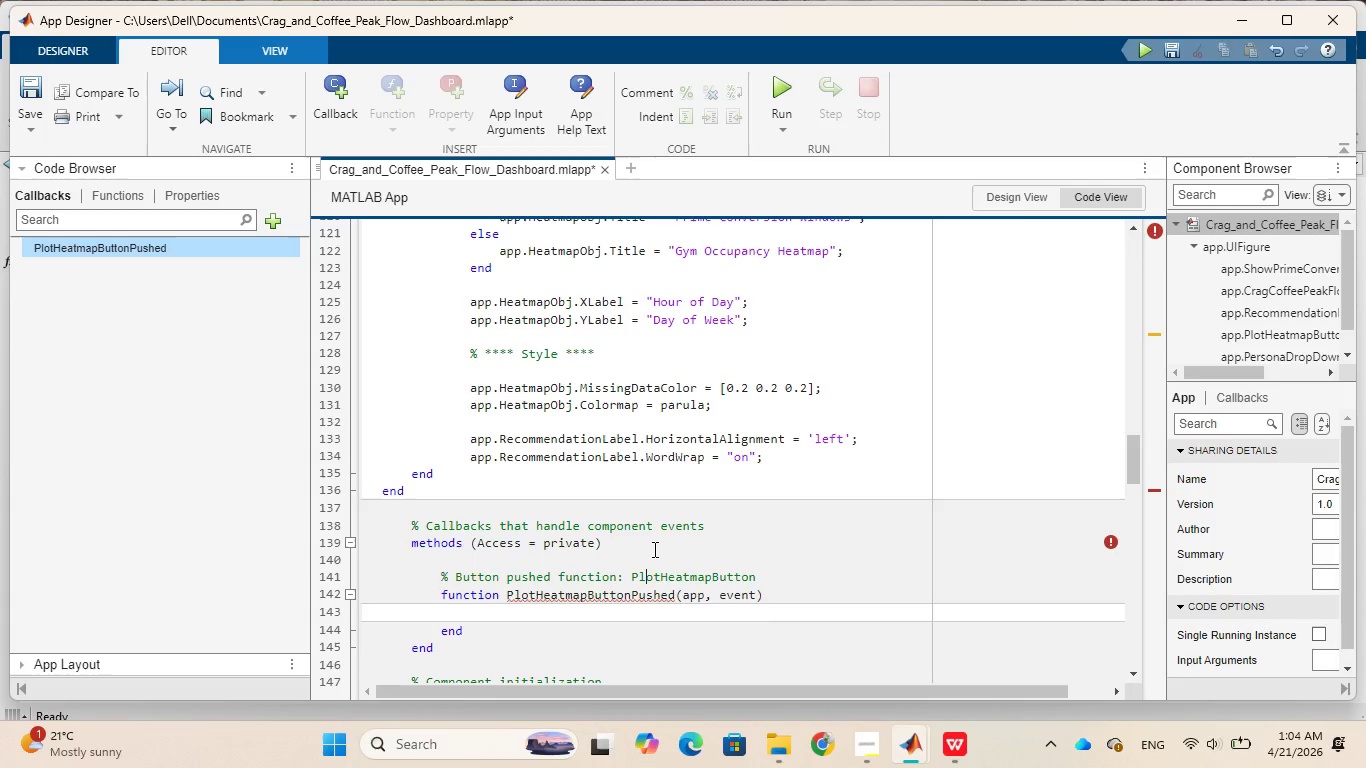 
left_click_drag(start_coordinate=[653, 549], to_coordinate=[656, 543])
 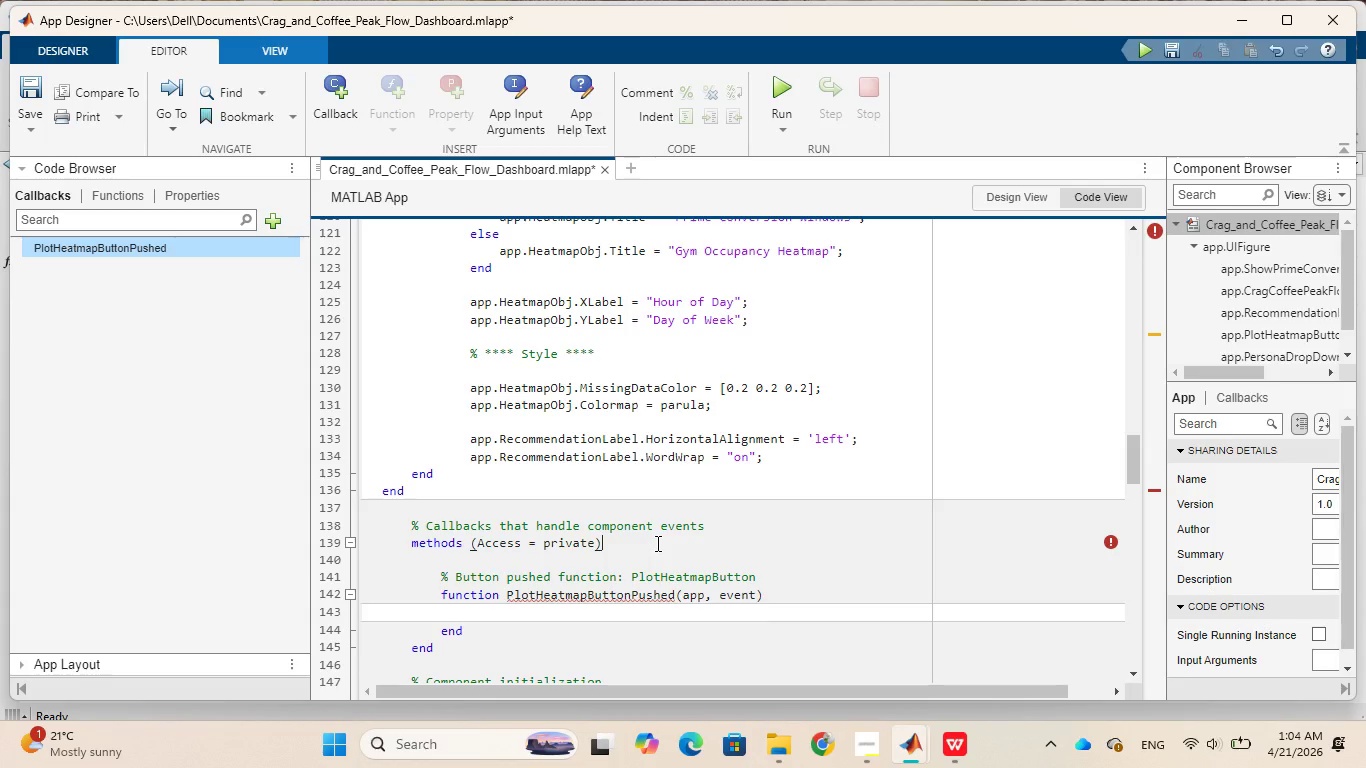 
left_click([656, 543])
 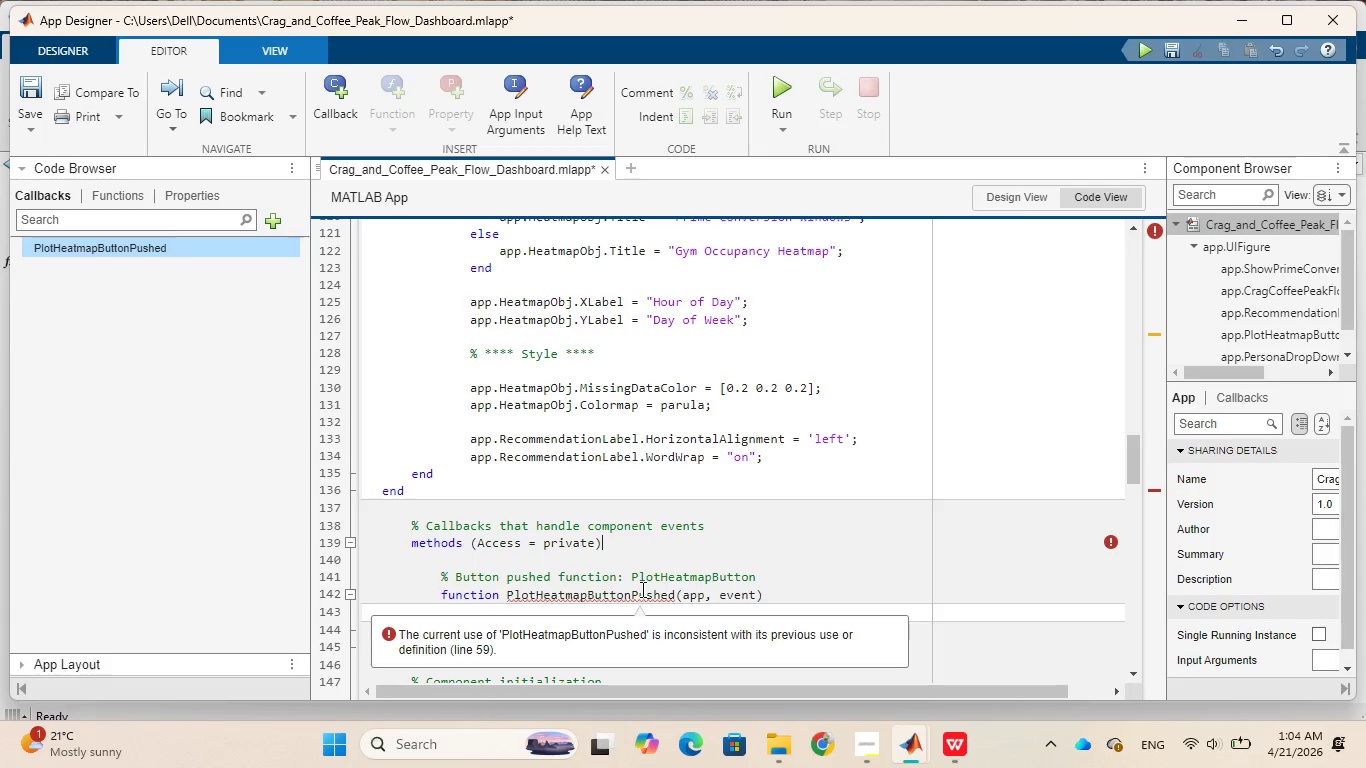 
wait(25.33)
 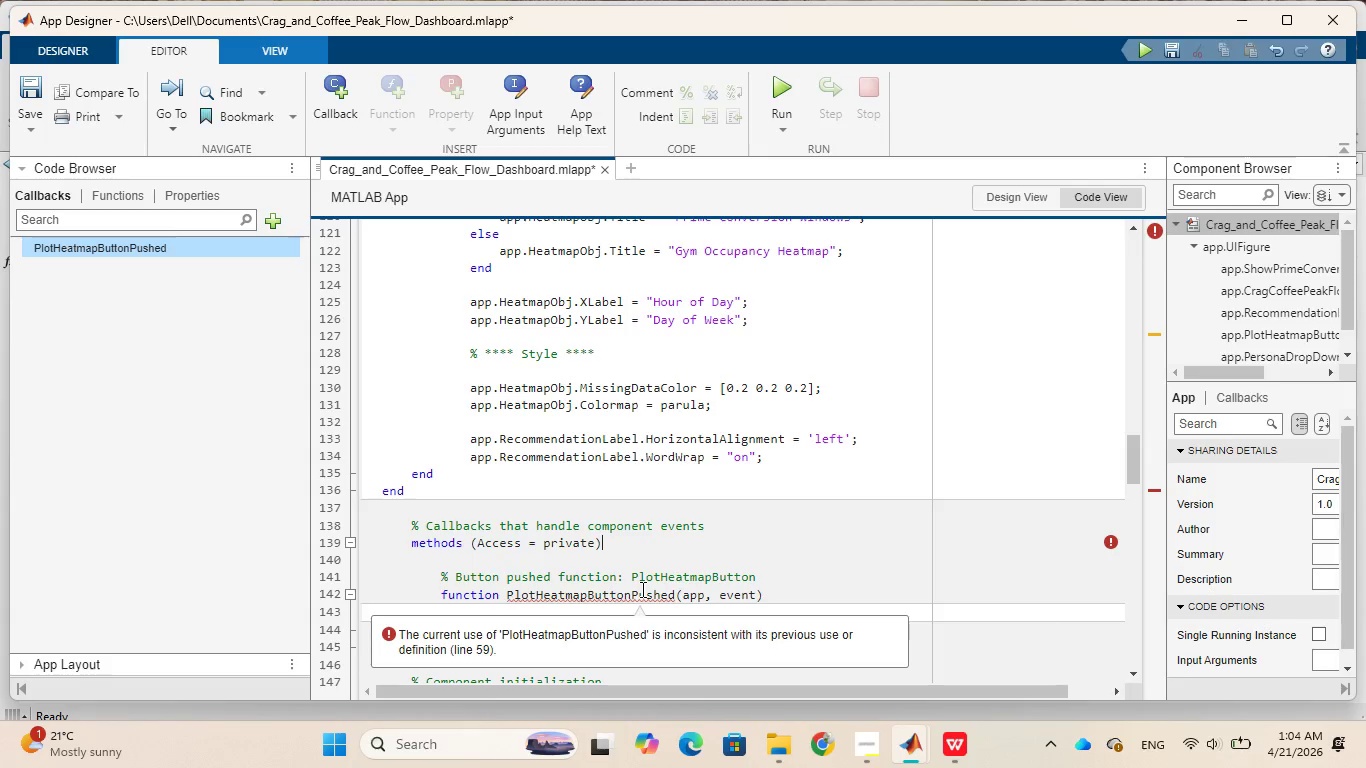 
left_click([641, 589])
 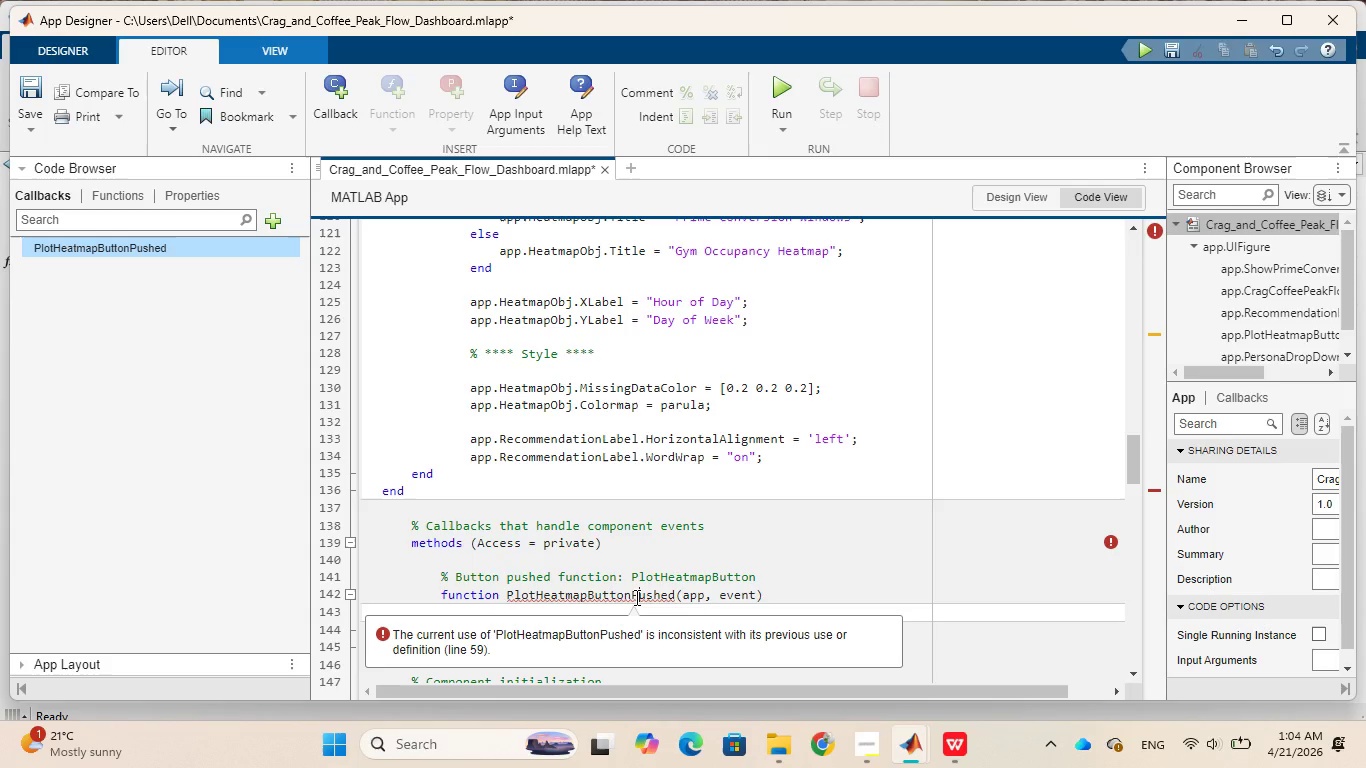 
wait(7.66)
 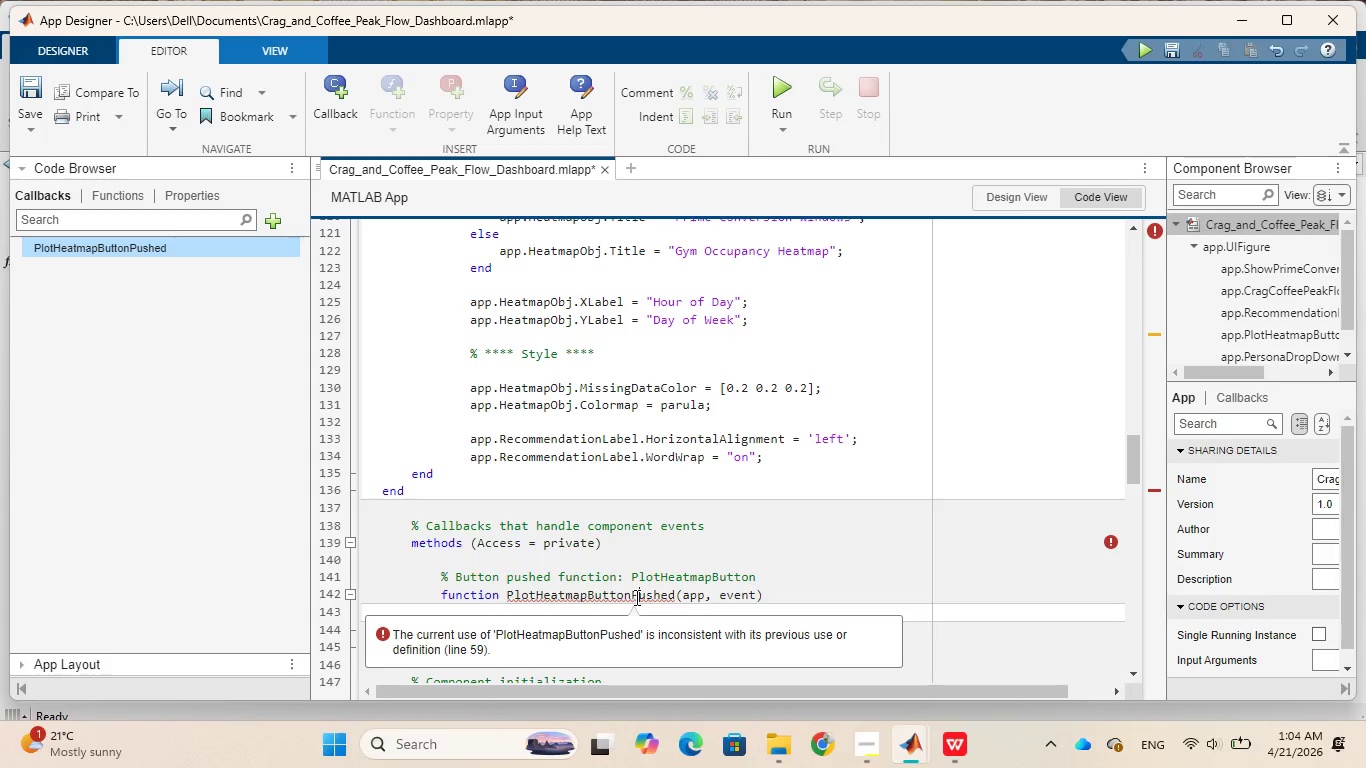 
left_click([635, 597])
 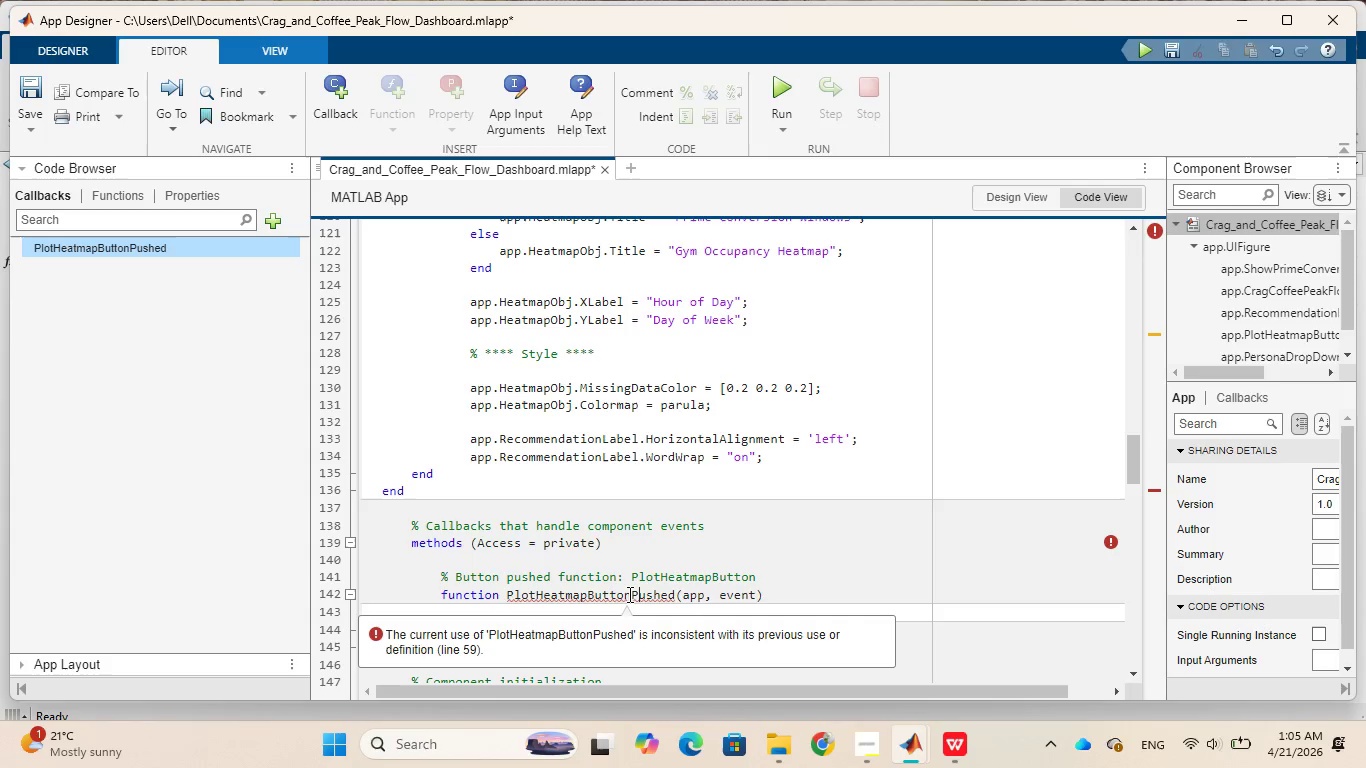 
wait(14.83)
 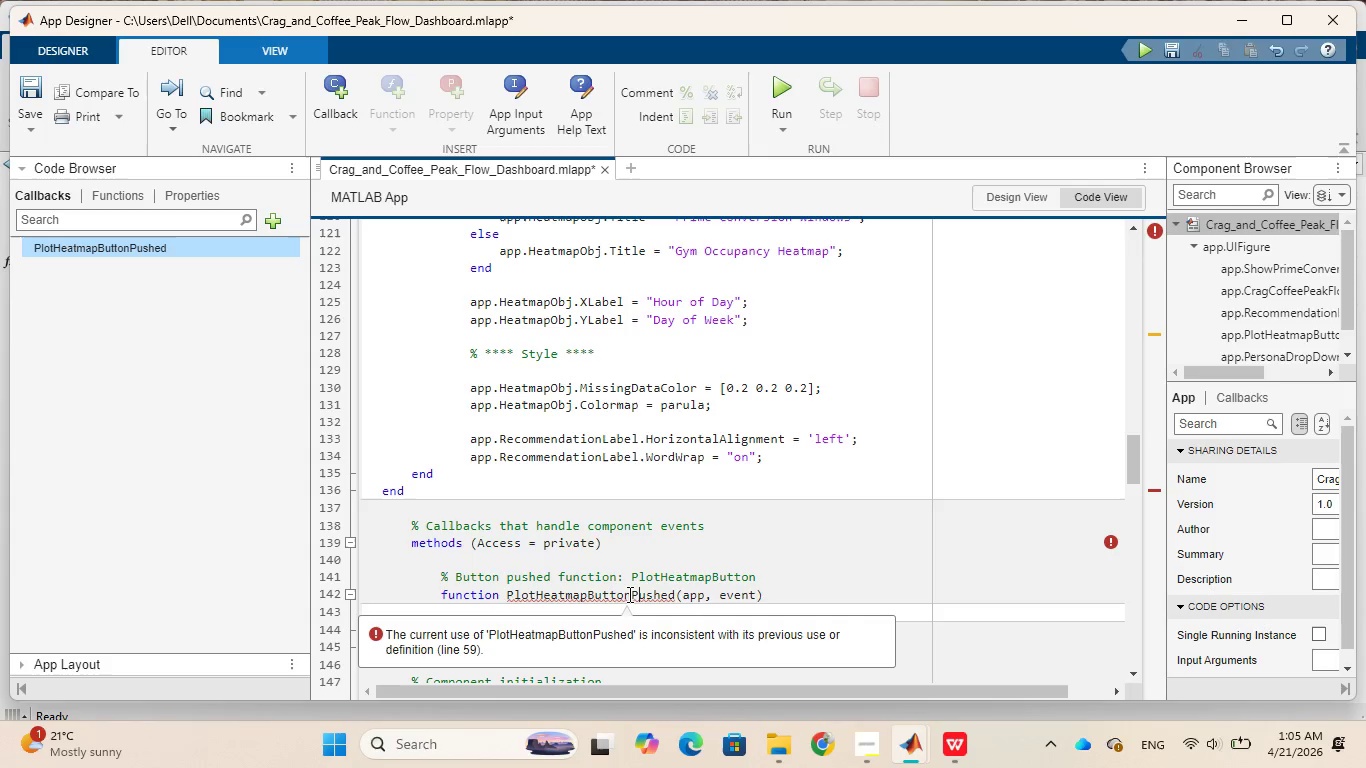 
scroll: coordinate [733, 510], scroll_direction: up, amount: 13.0
 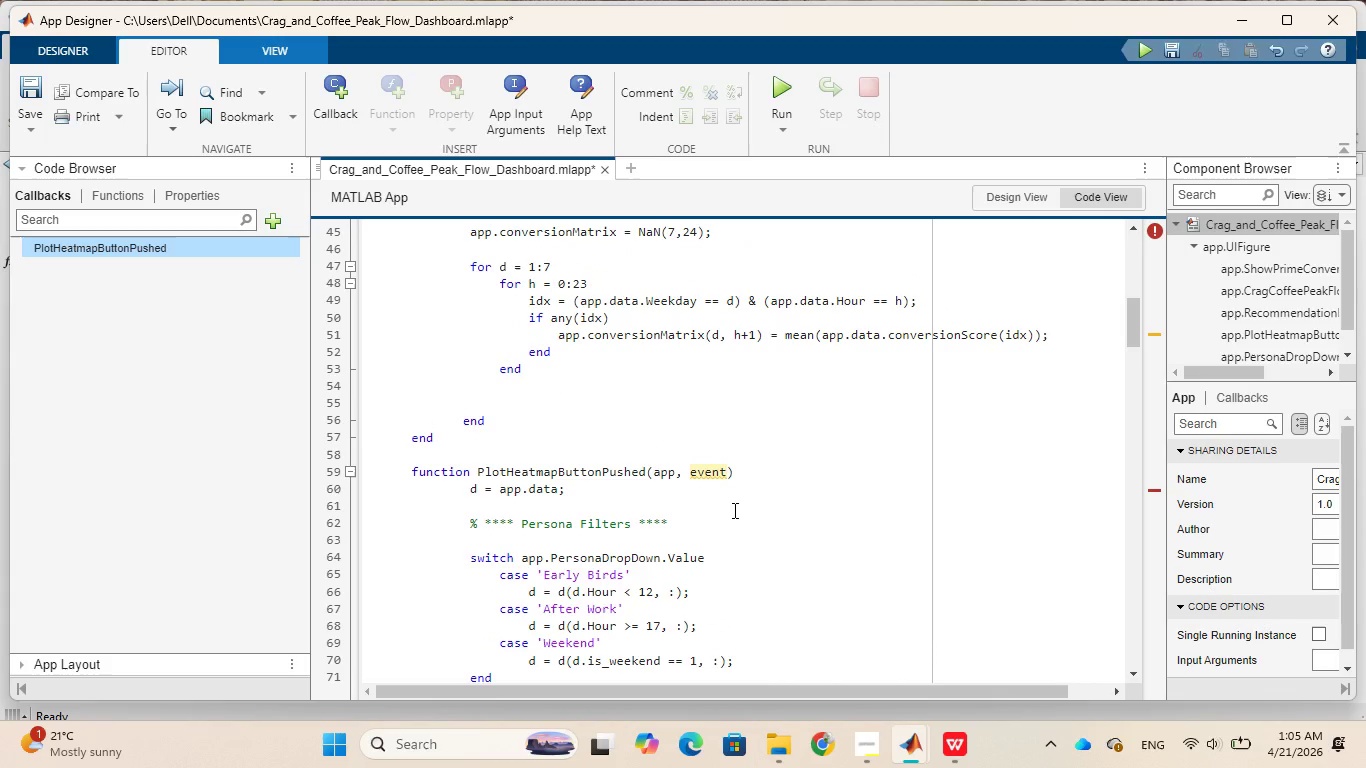 
wait(13.09)
 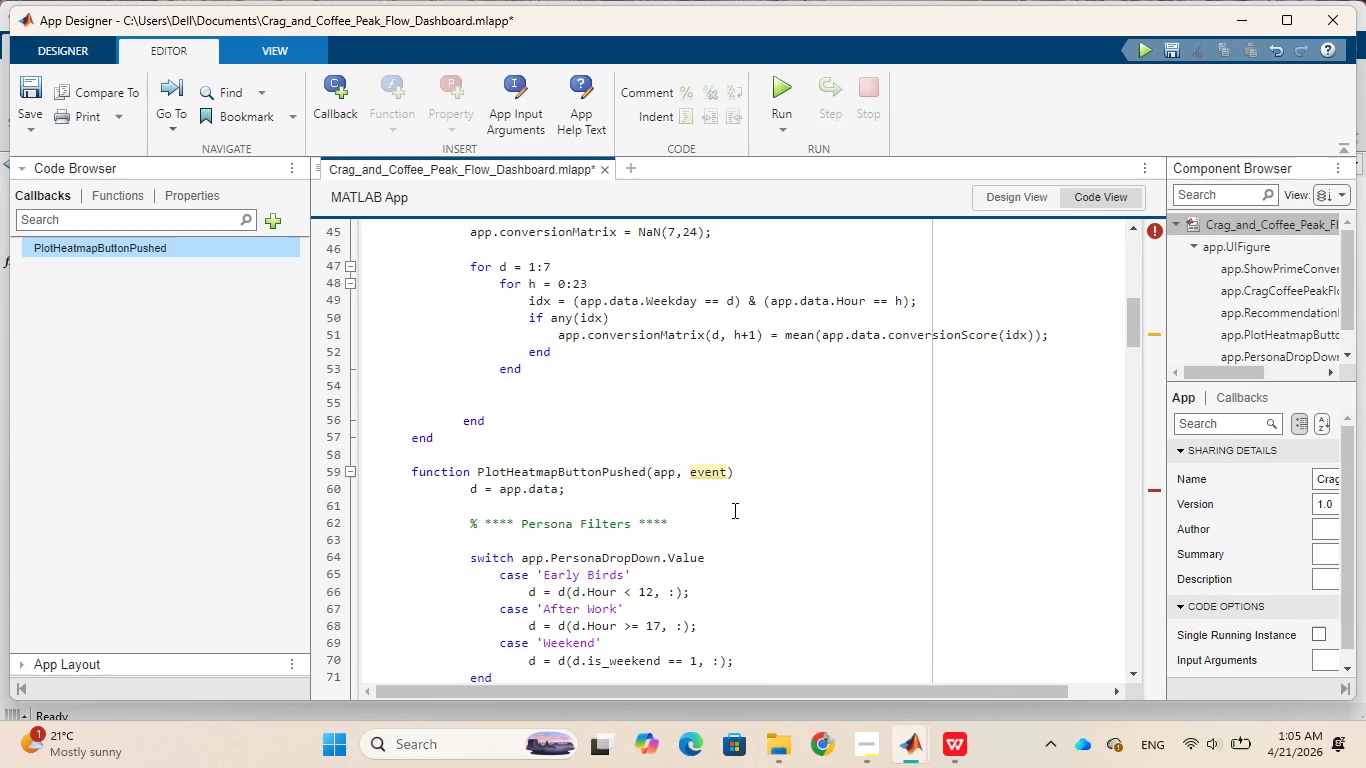 
left_click([230, 250])
 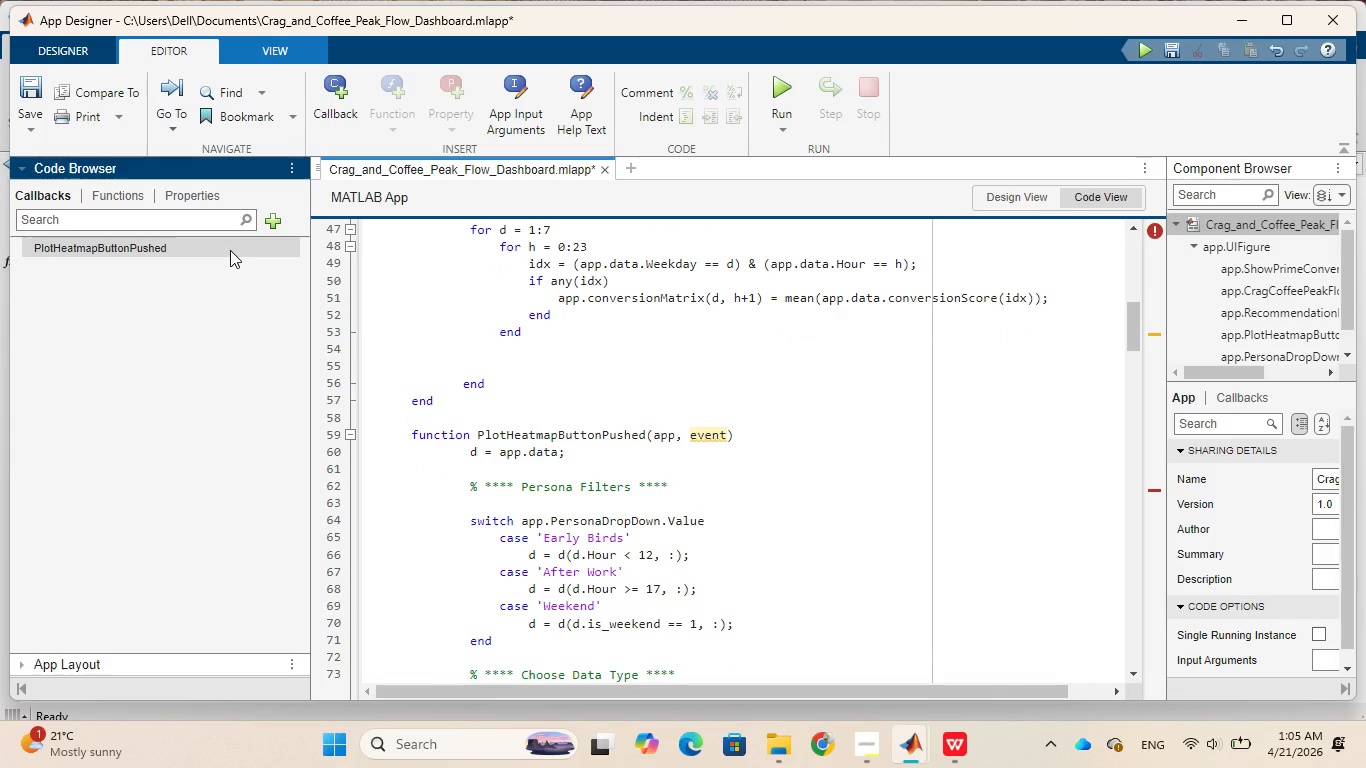 
right_click([230, 250])
 